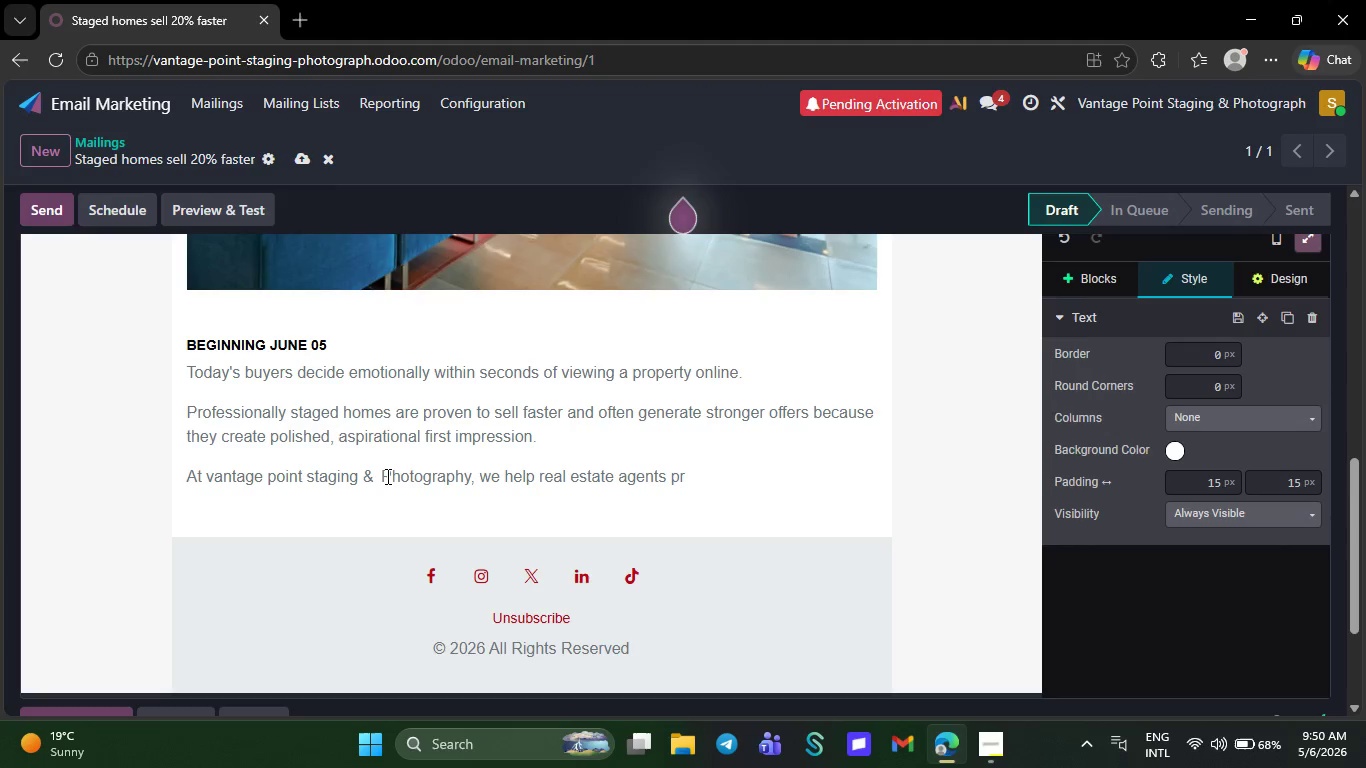 
key(E)
 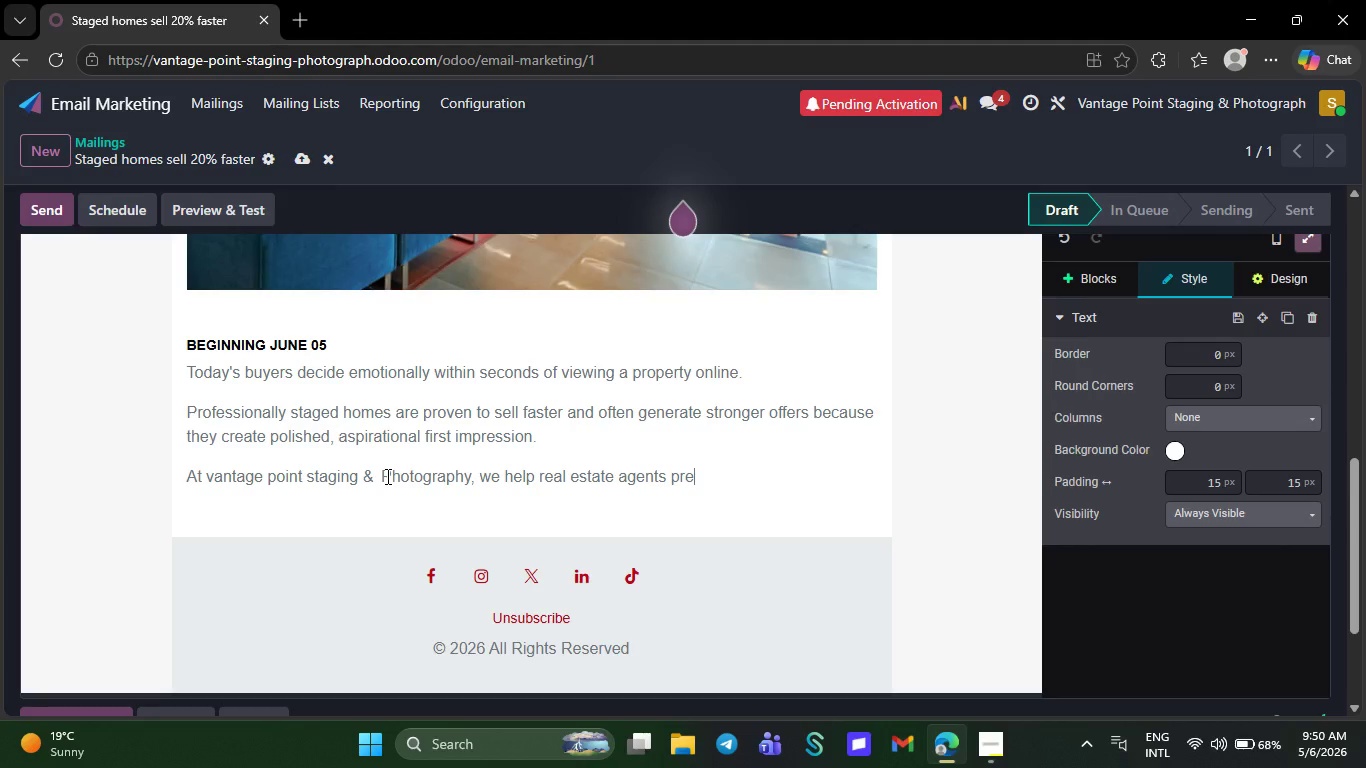 
type(sent)
 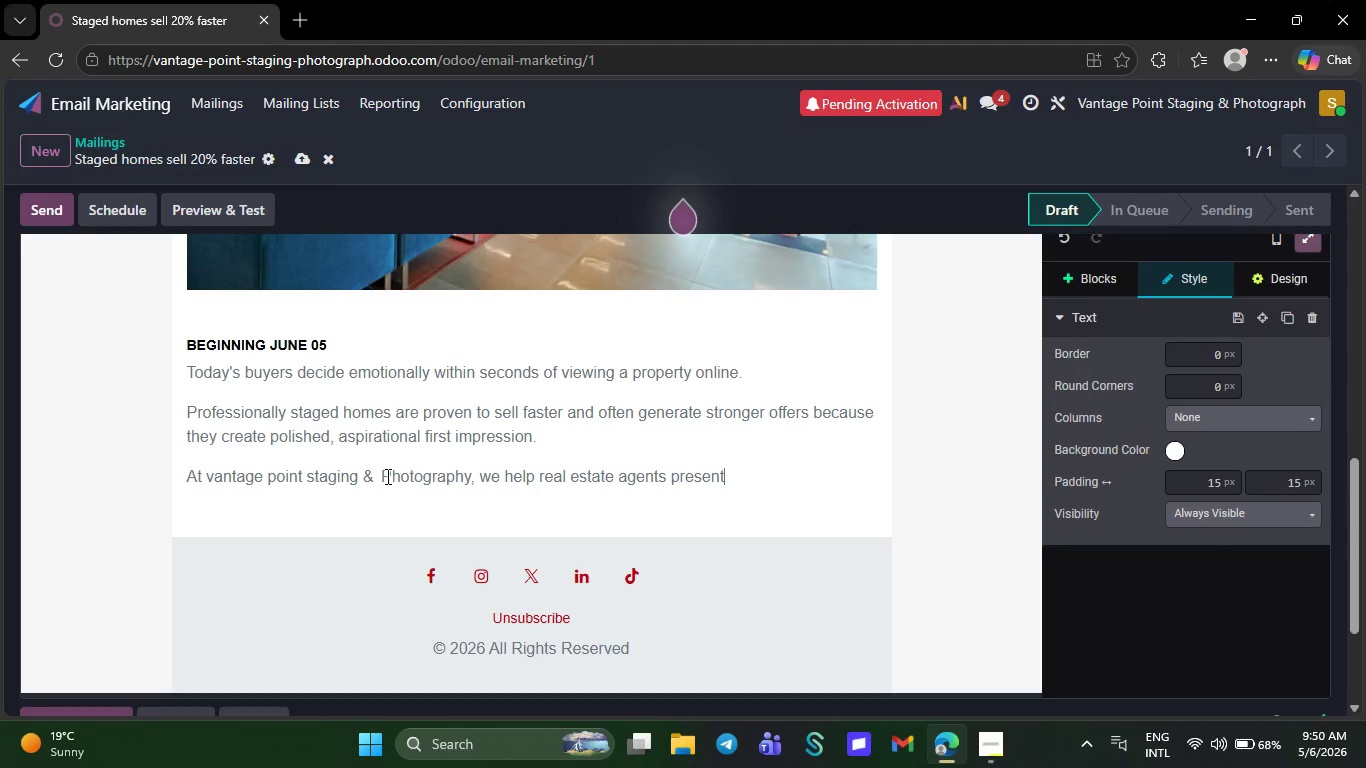 
wait(6.67)
 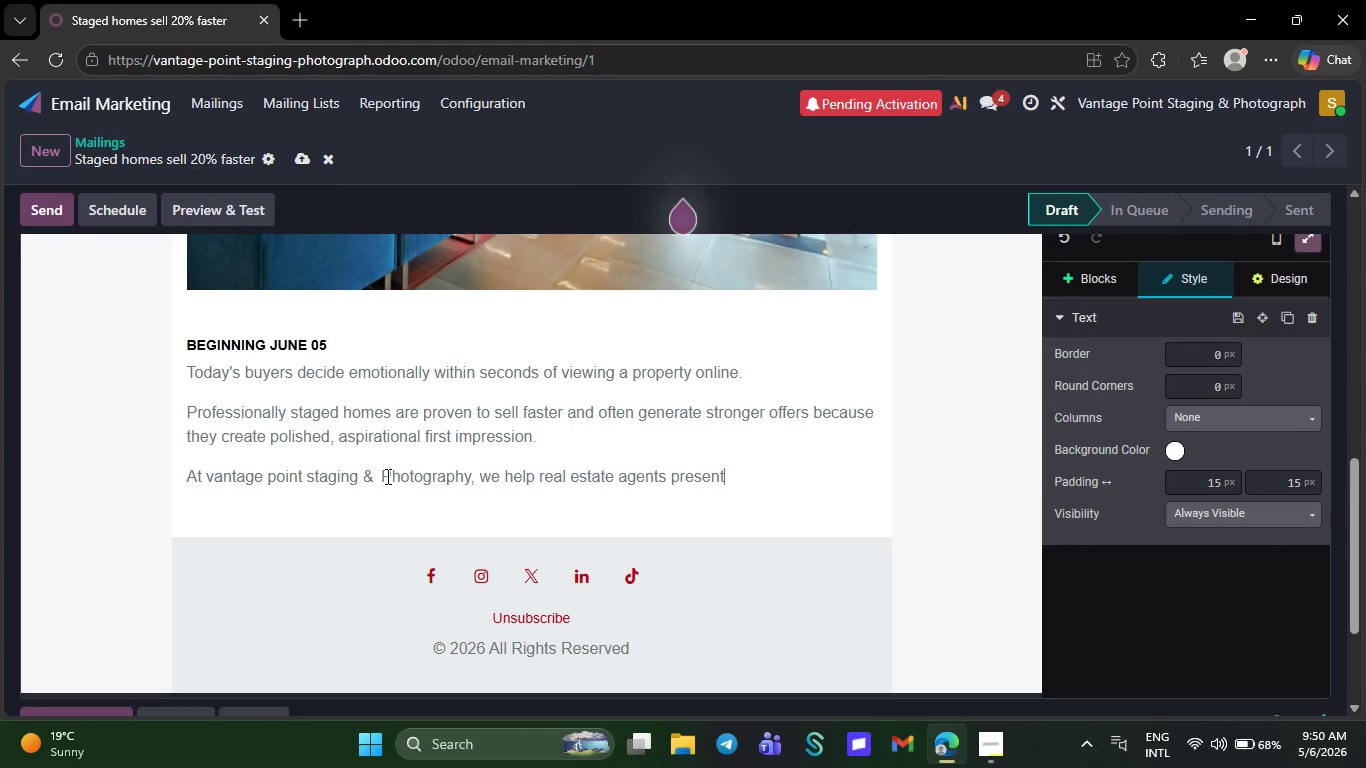 
type( li)
 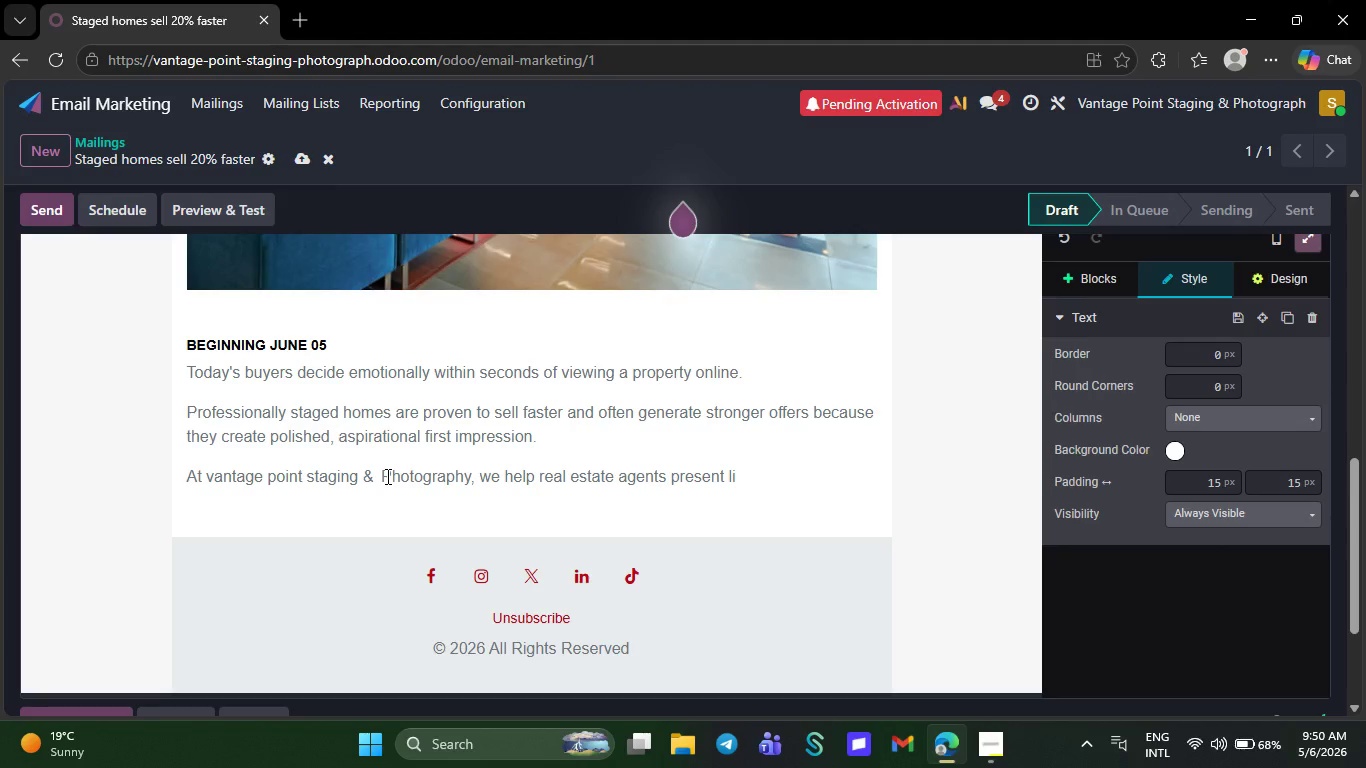 
wait(5.19)
 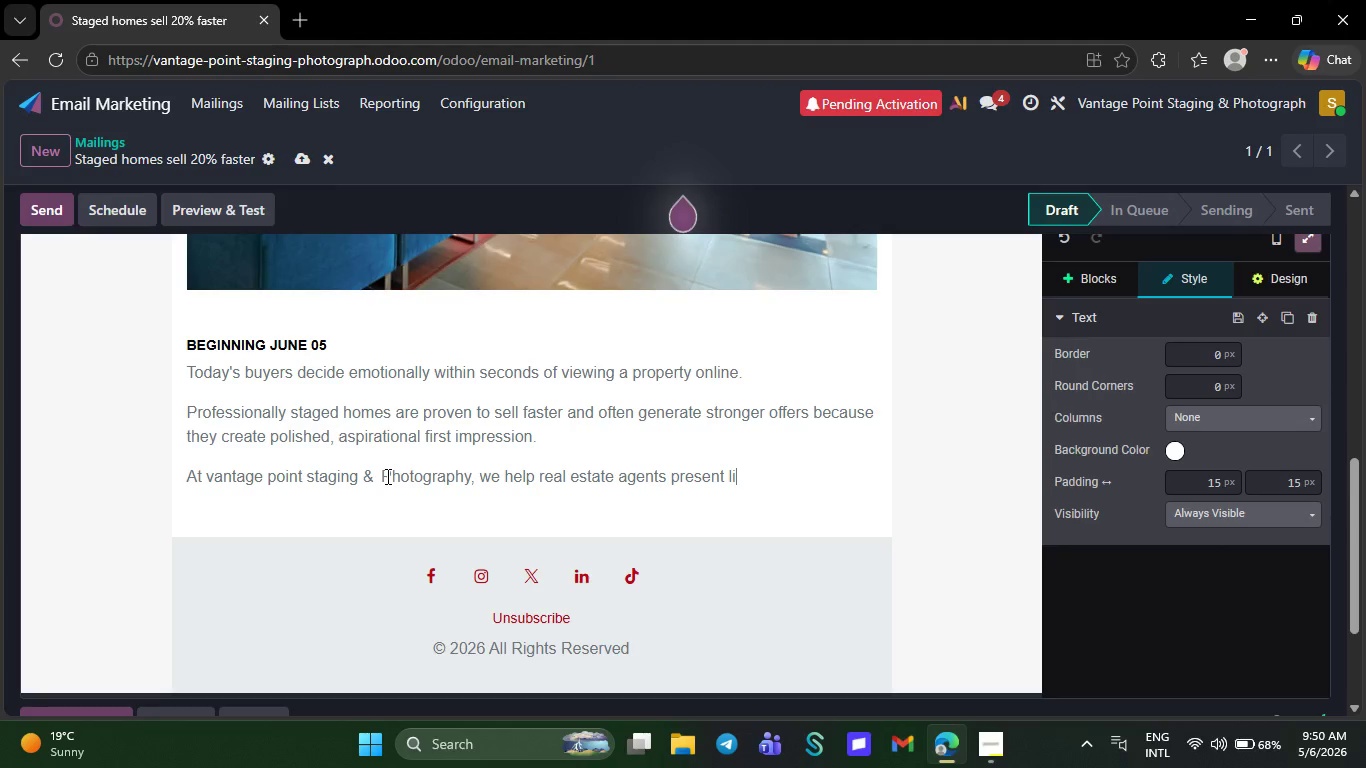 
type(sting)
 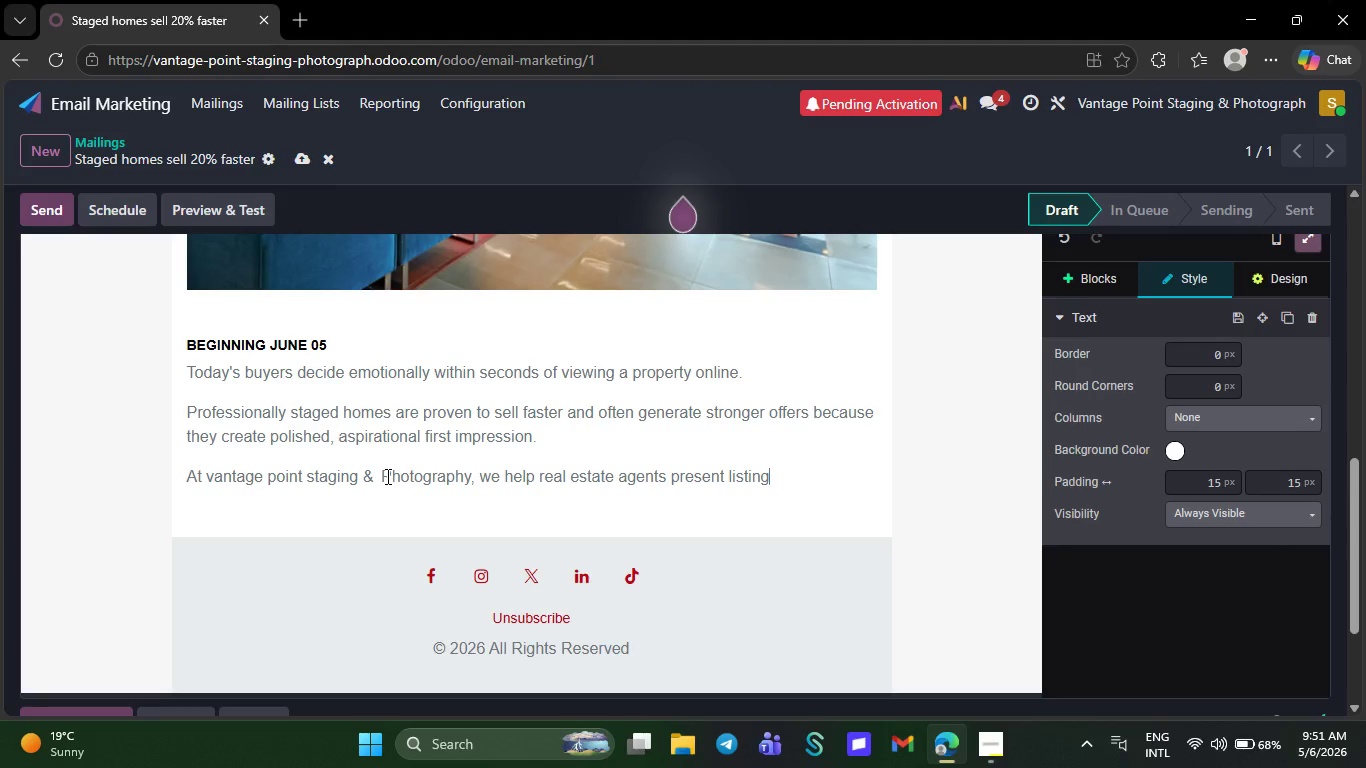 
wait(19.11)
 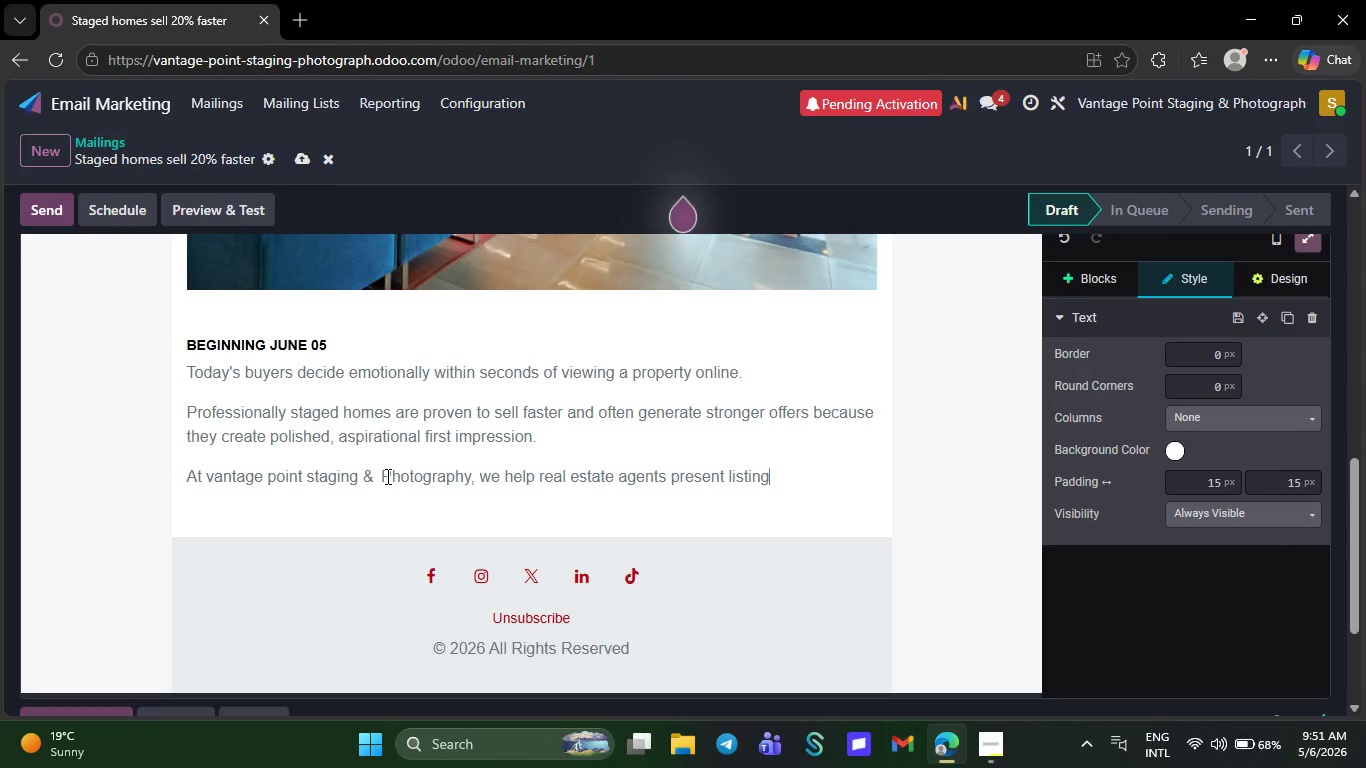 
type(s in )
 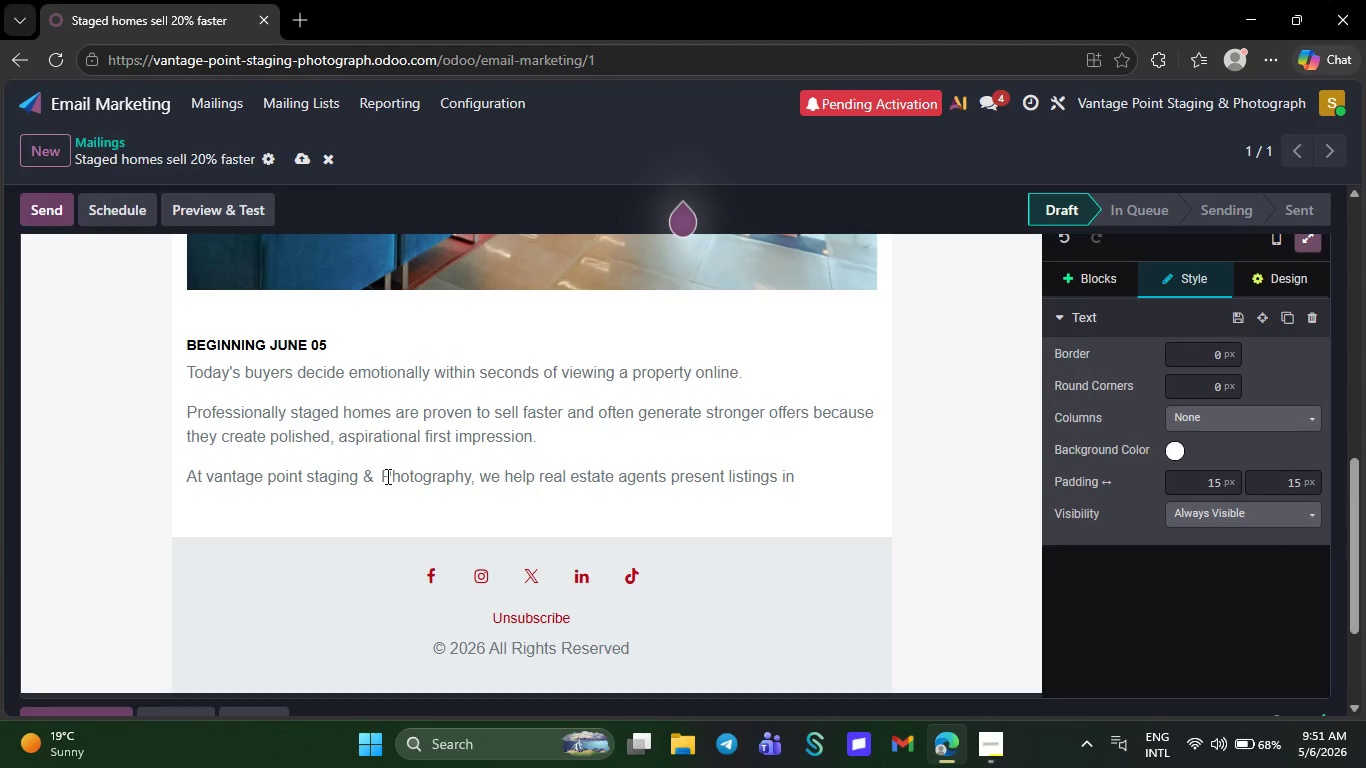 
type(ther)
 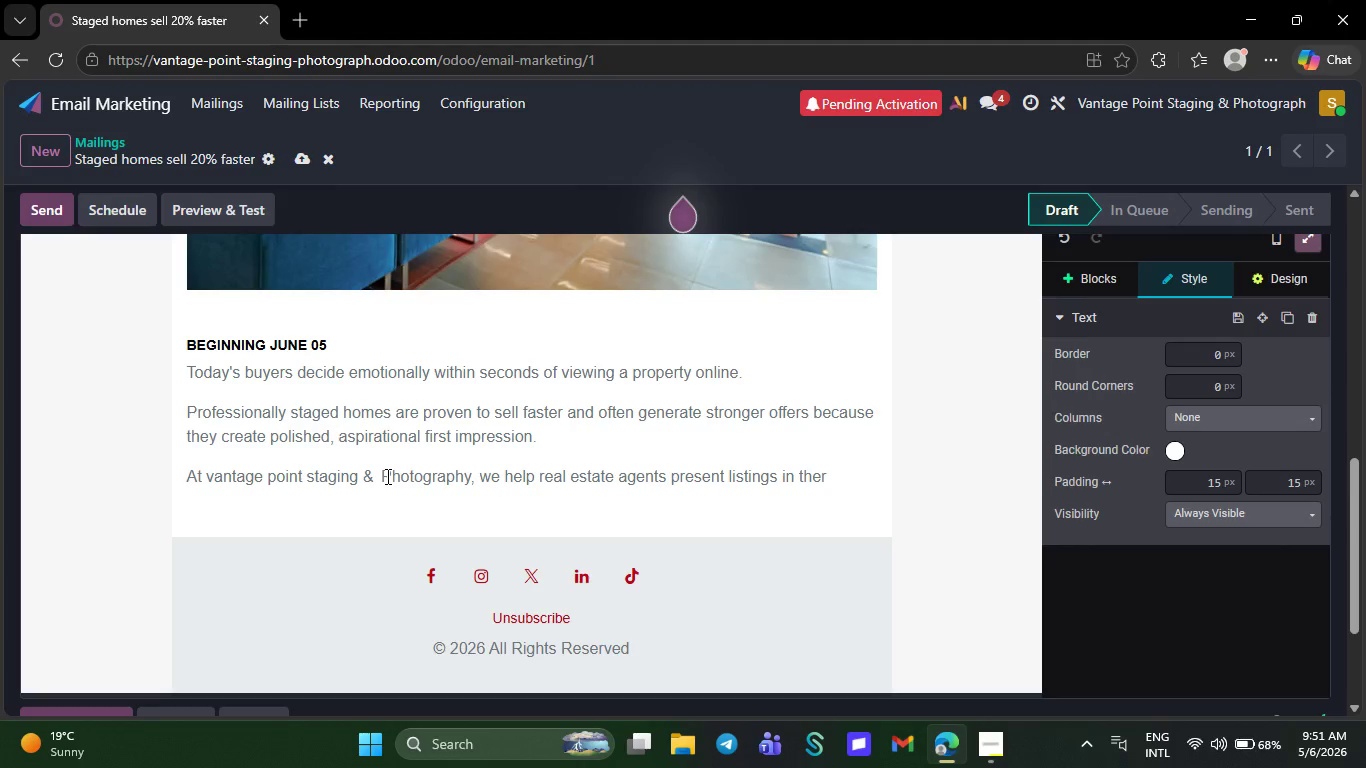 
wait(5.39)
 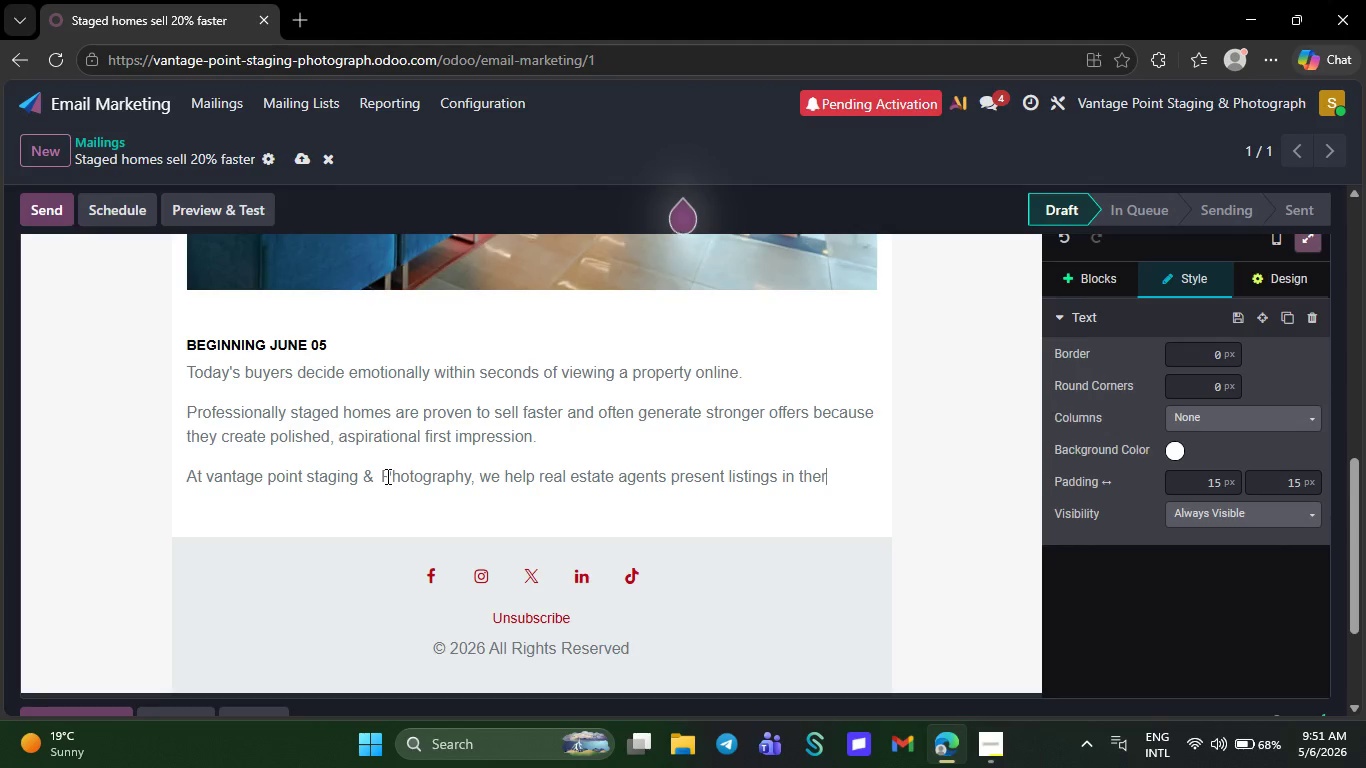 
key(Backspace)
type(ir best)
 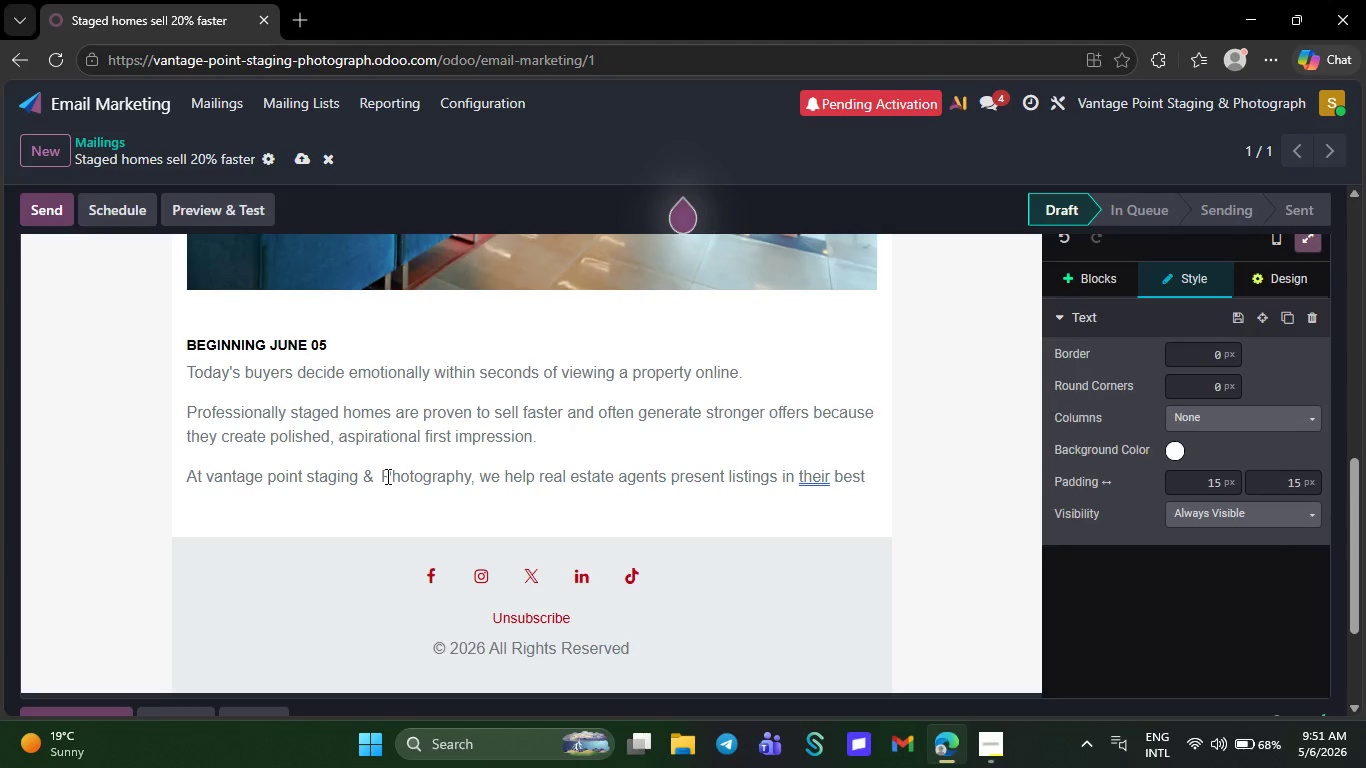 
wait(5.45)
 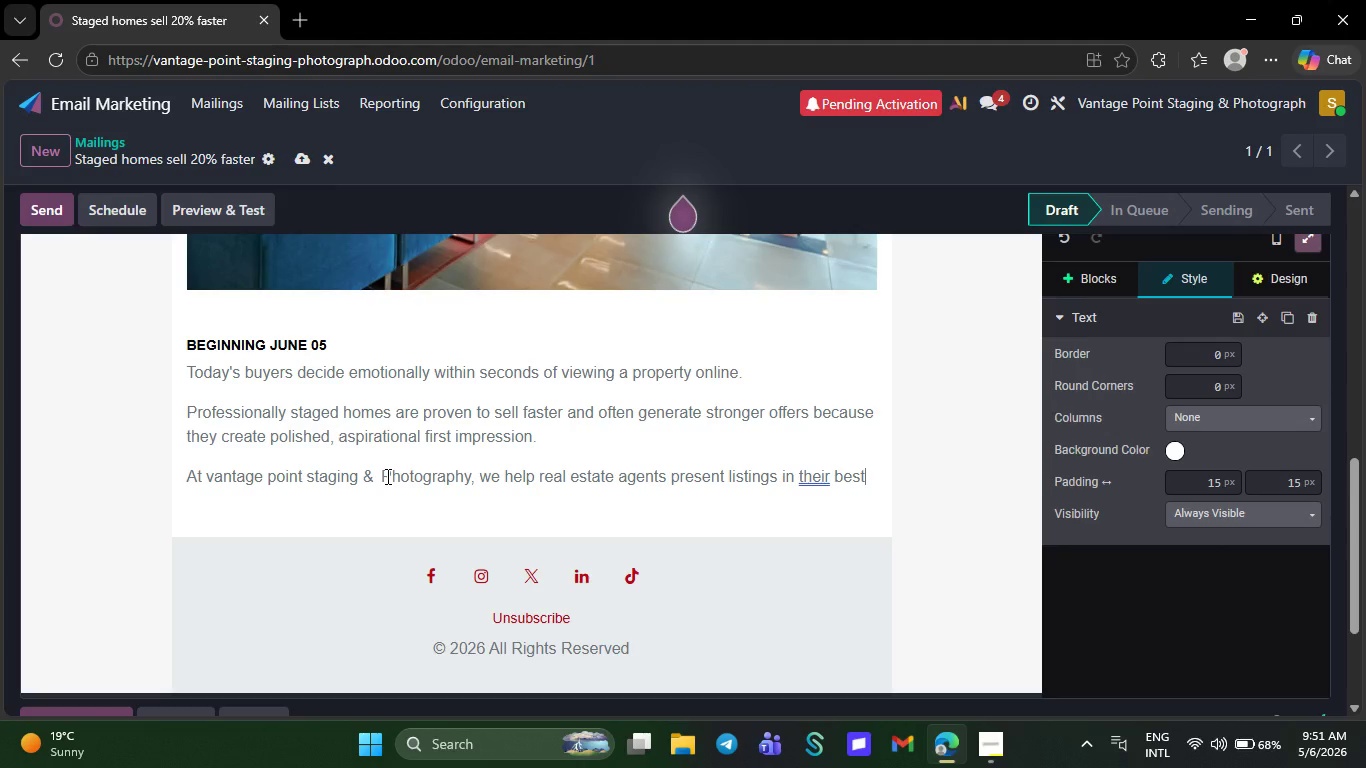 
type( lig)
 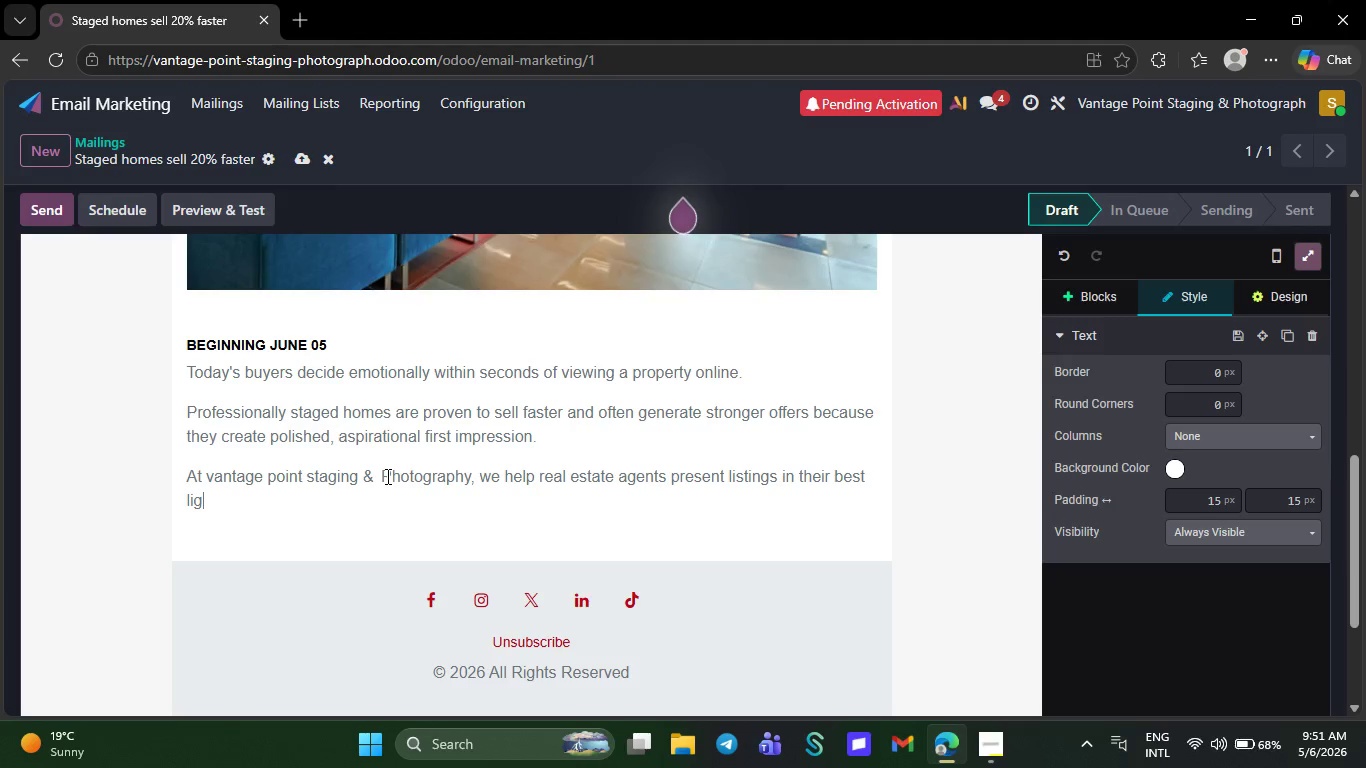 
type(ht  with)
 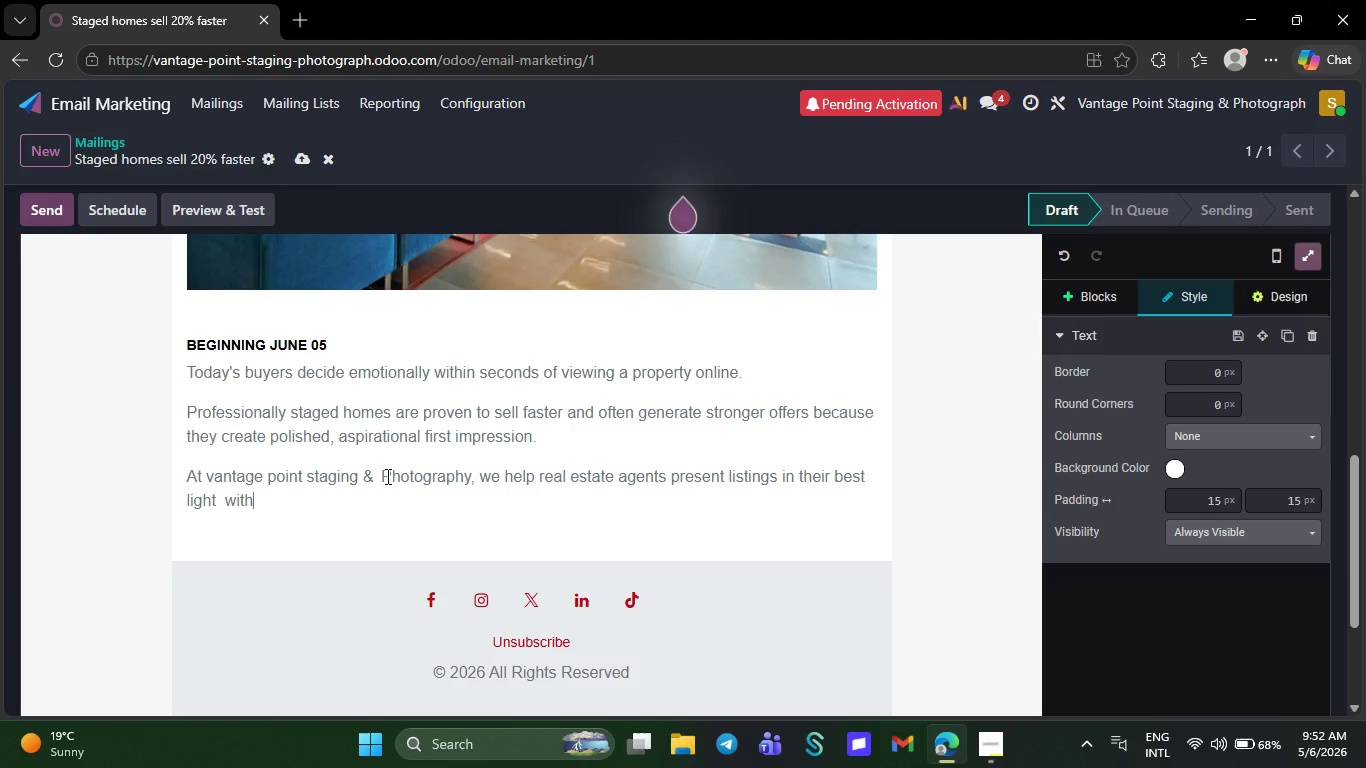 
type( lu)
 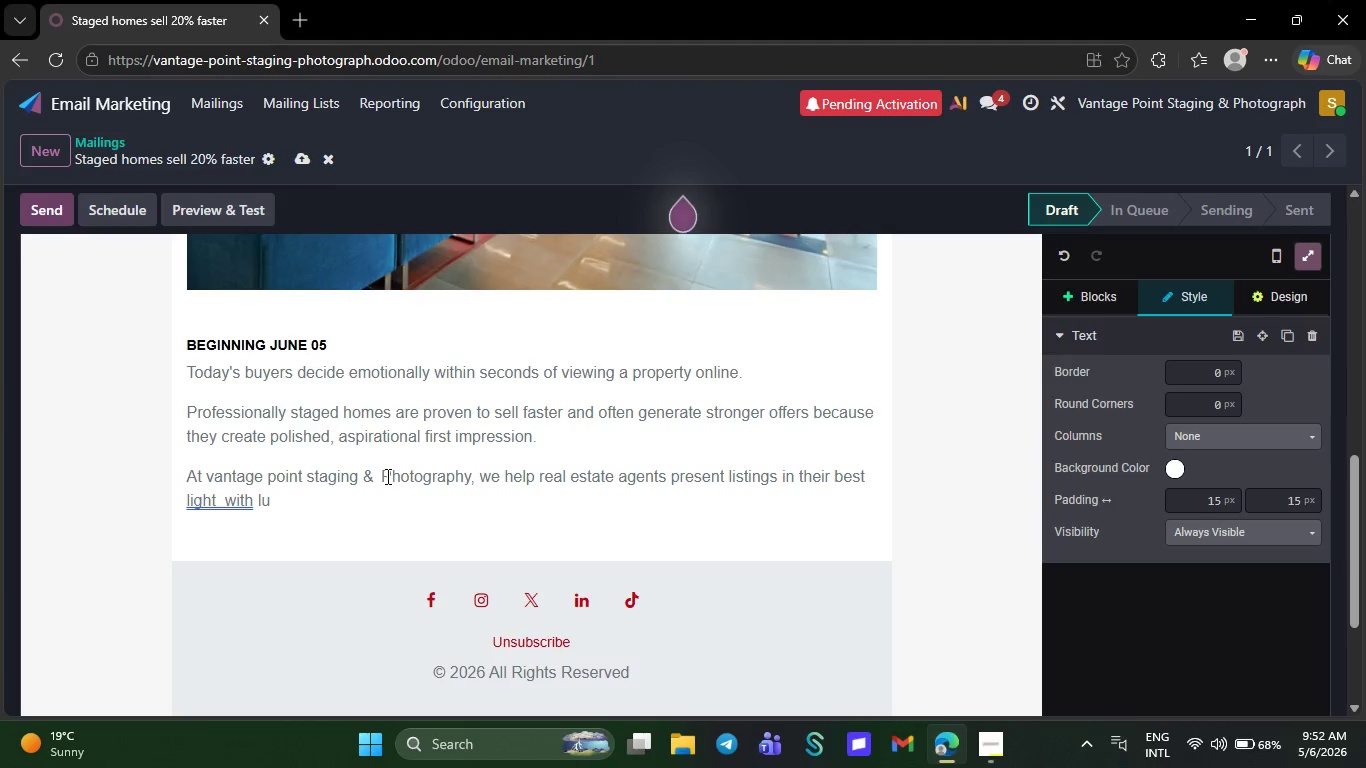 
type(xu)
 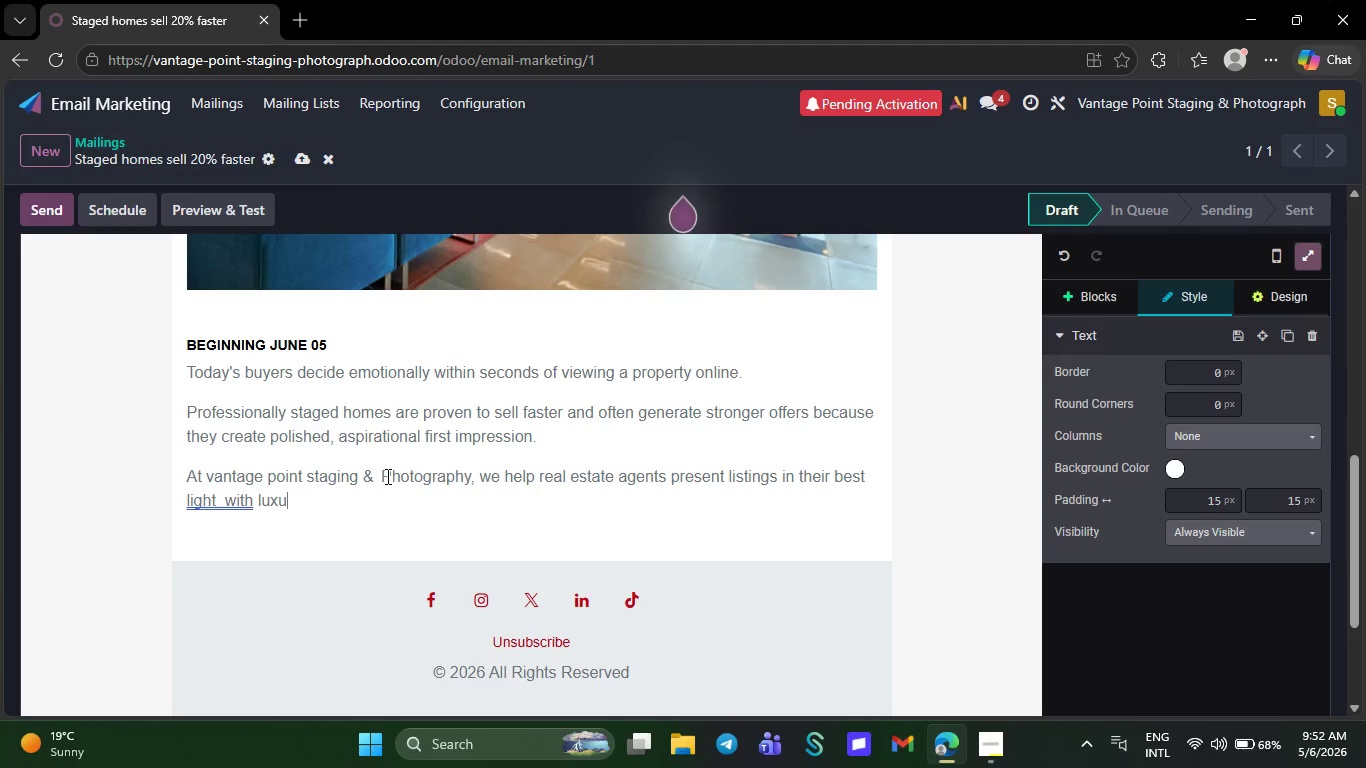 
type(ry)
 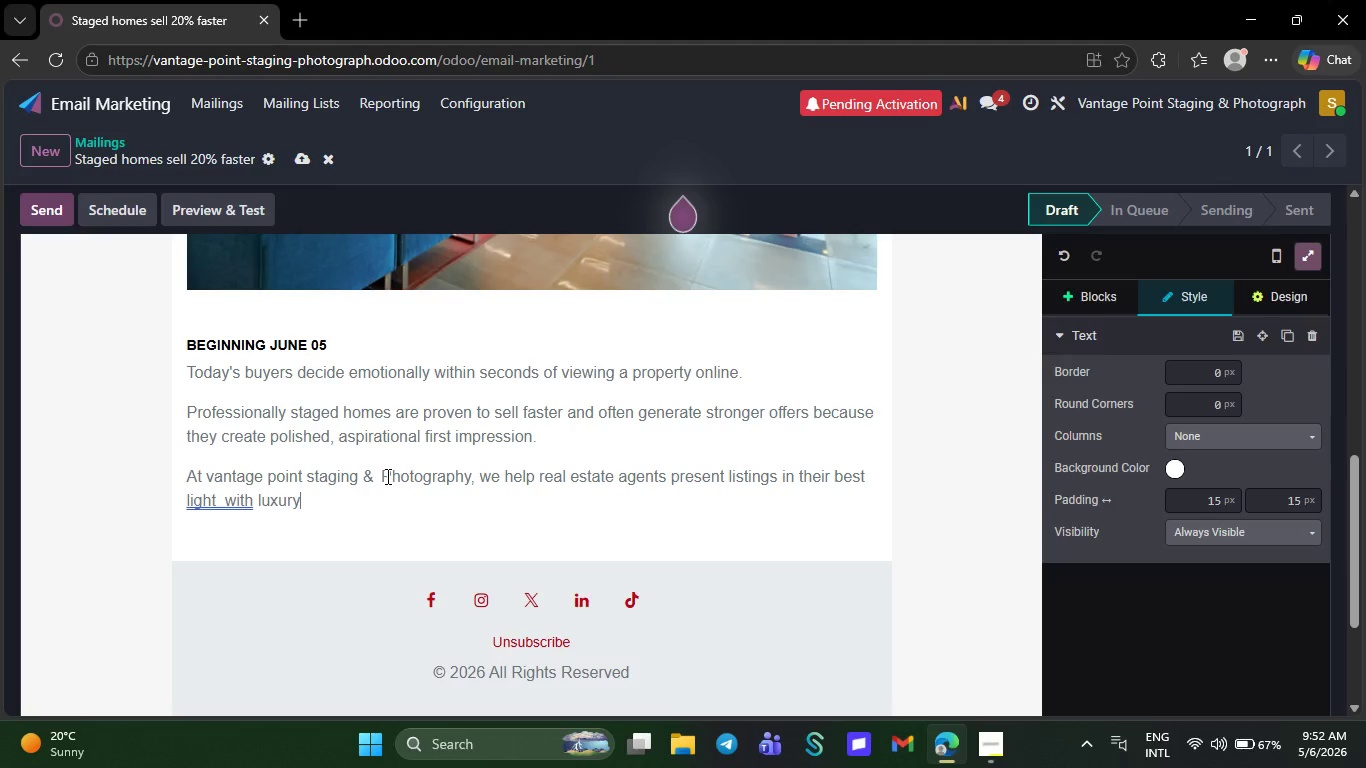 
wait(13.77)
 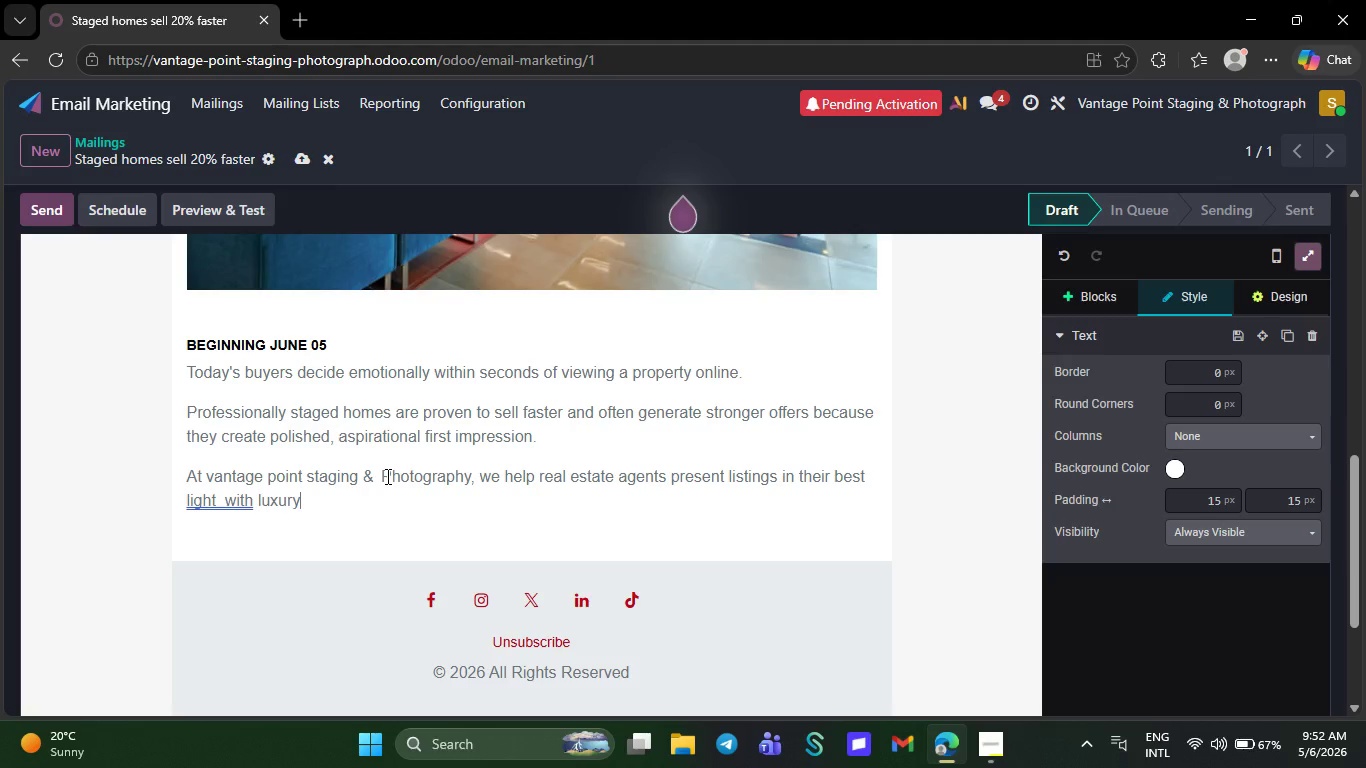 
key(Space)
 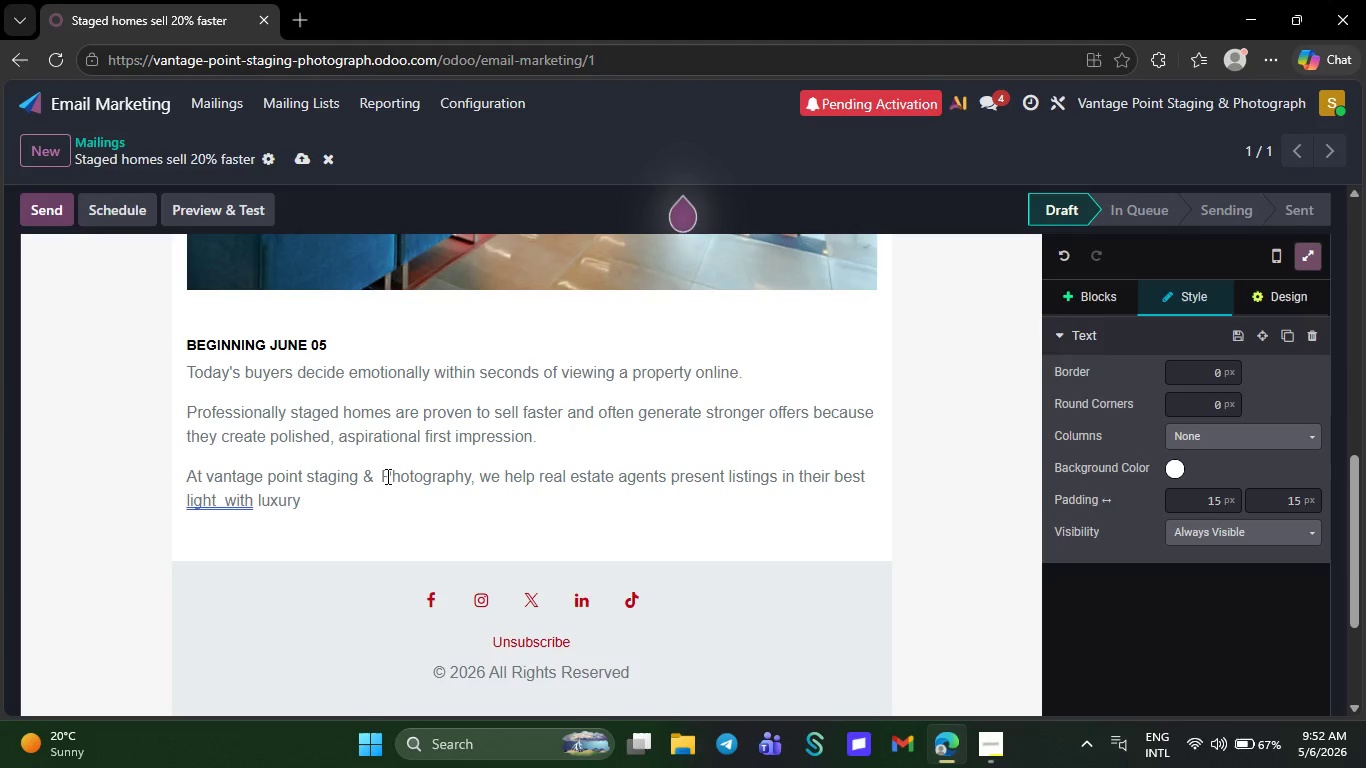 
type(sta)
 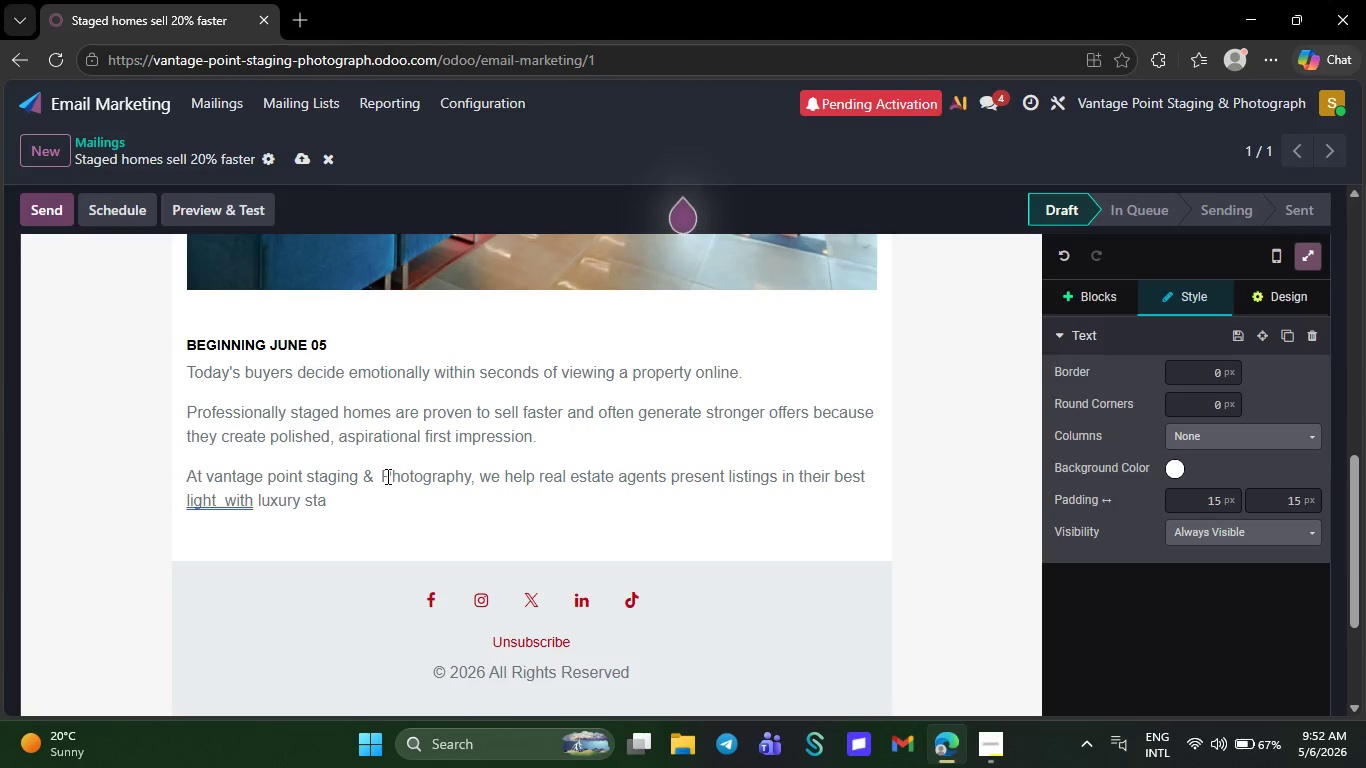 
wait(20.8)
 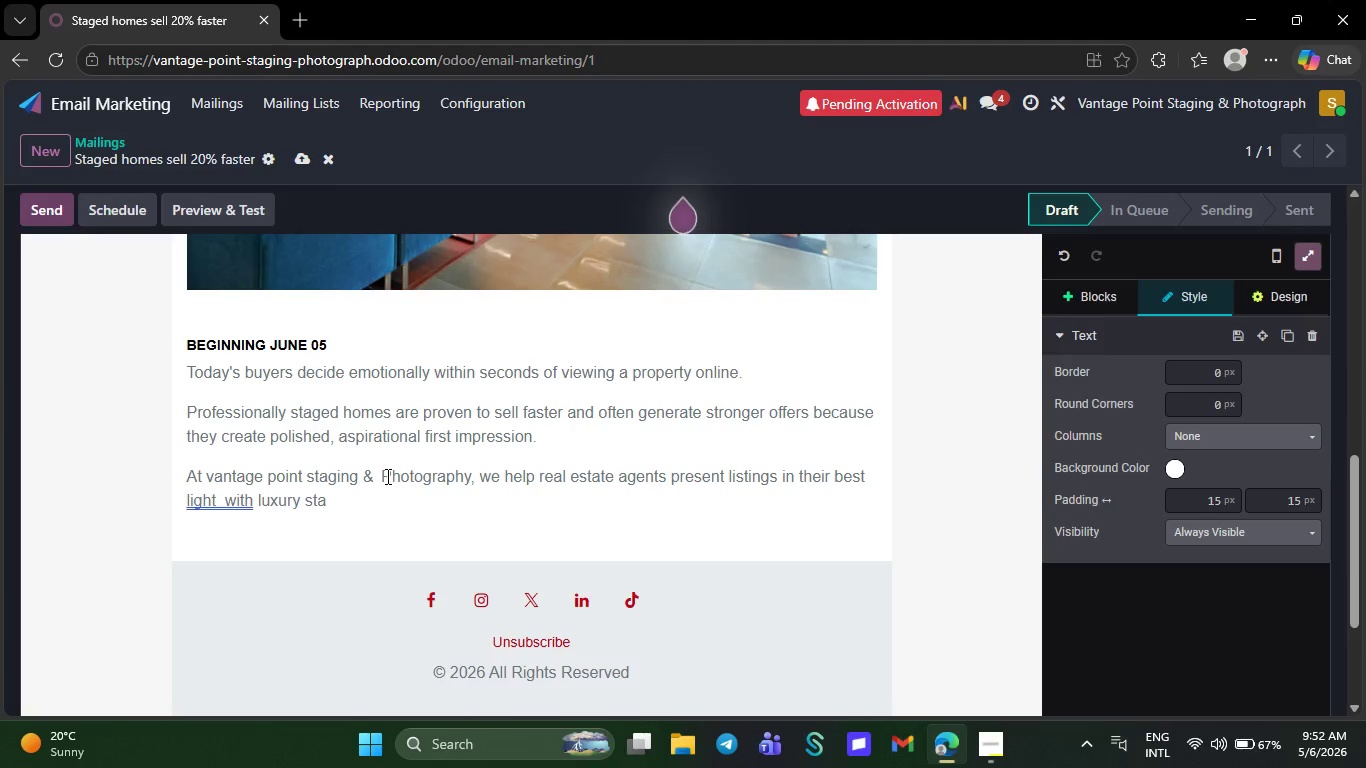 
type(ging and)
 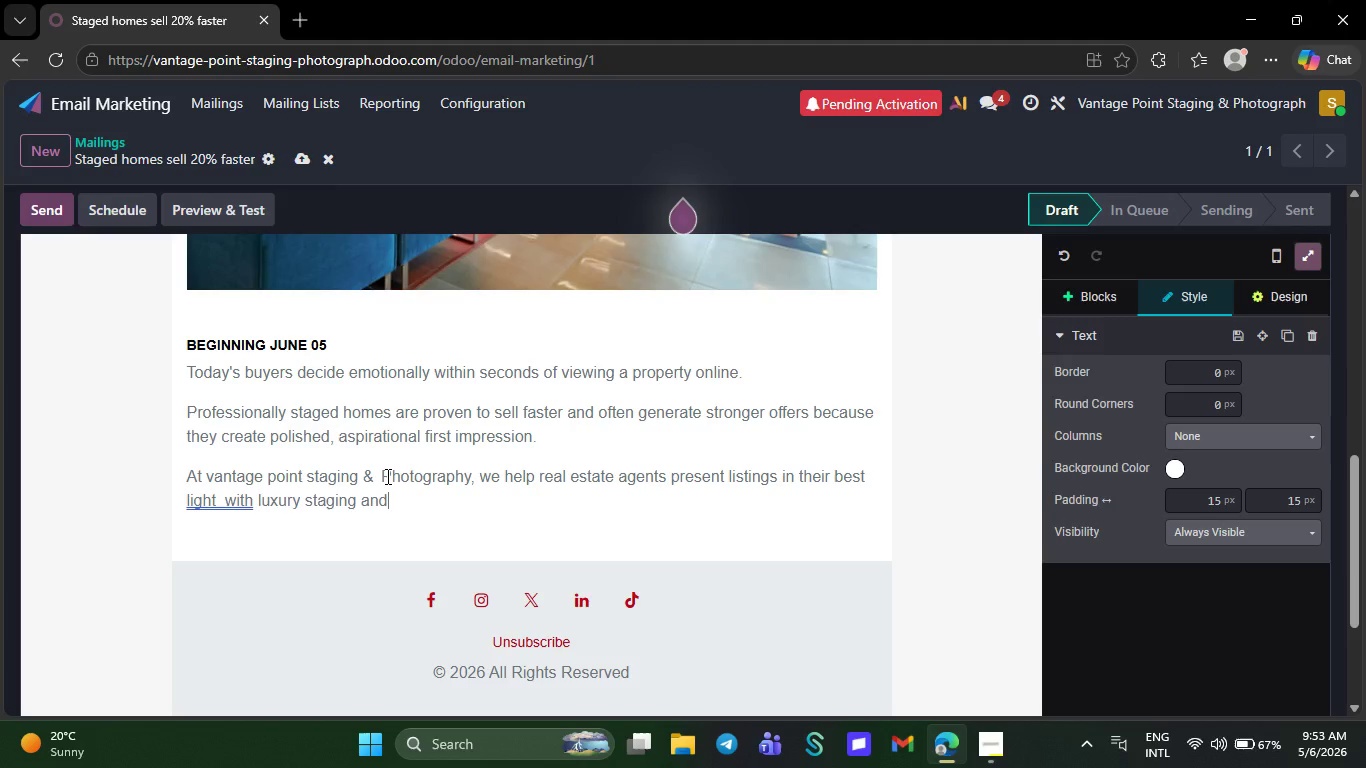 
wait(5.48)
 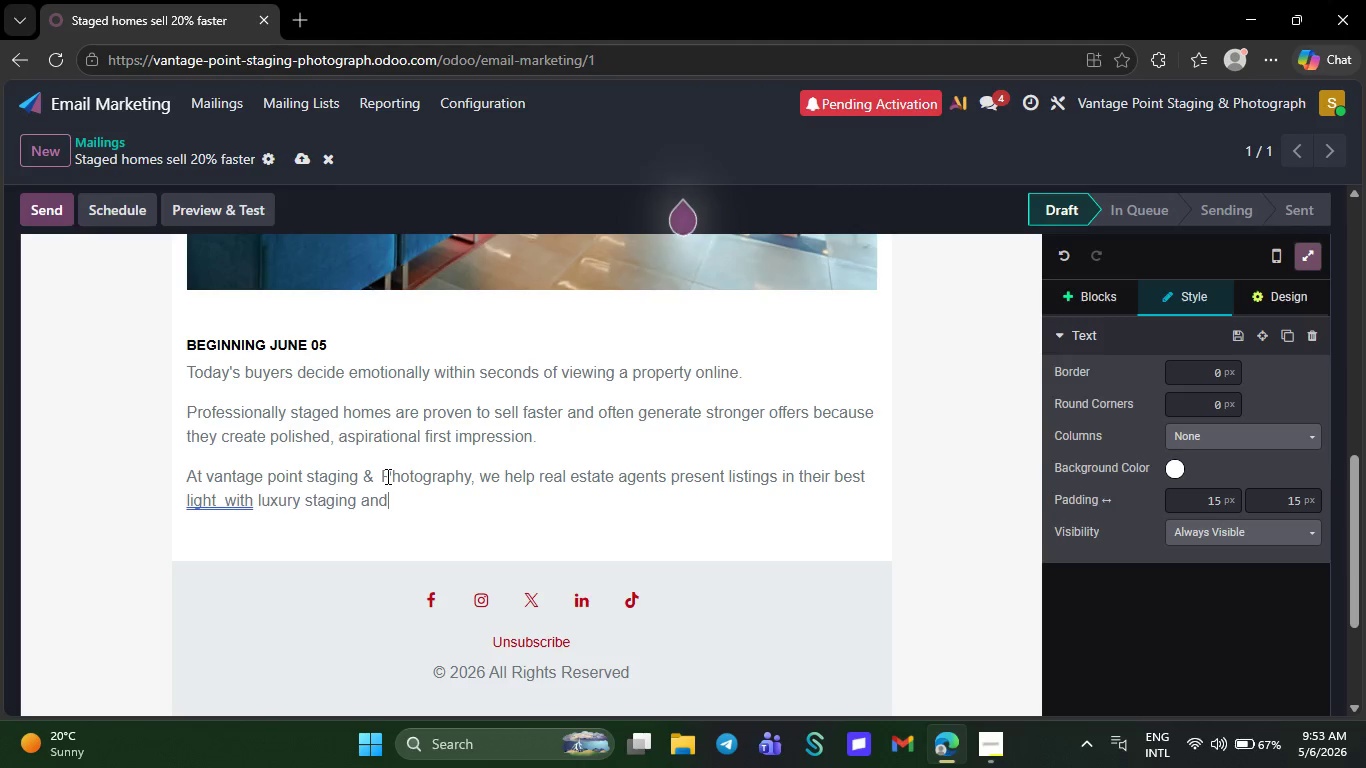 
key(Space)
 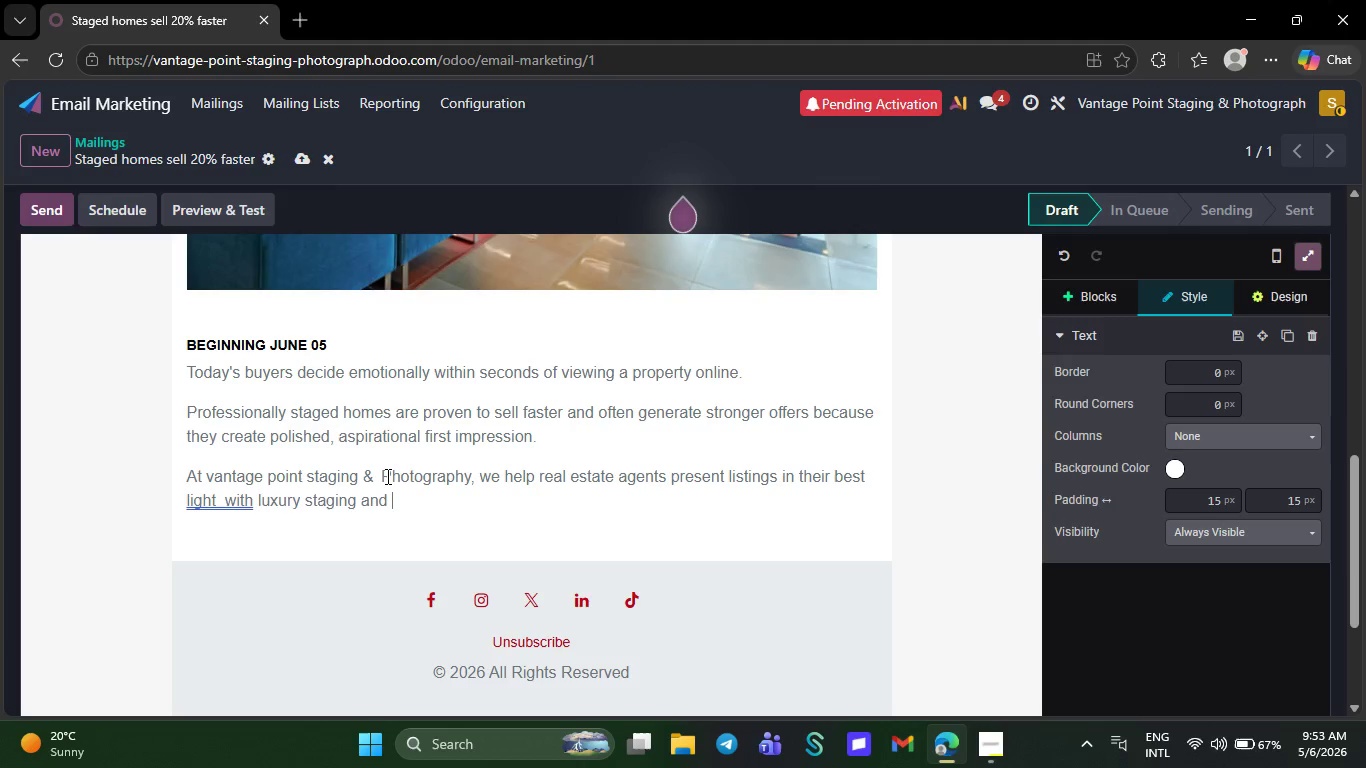 
type(hi)
 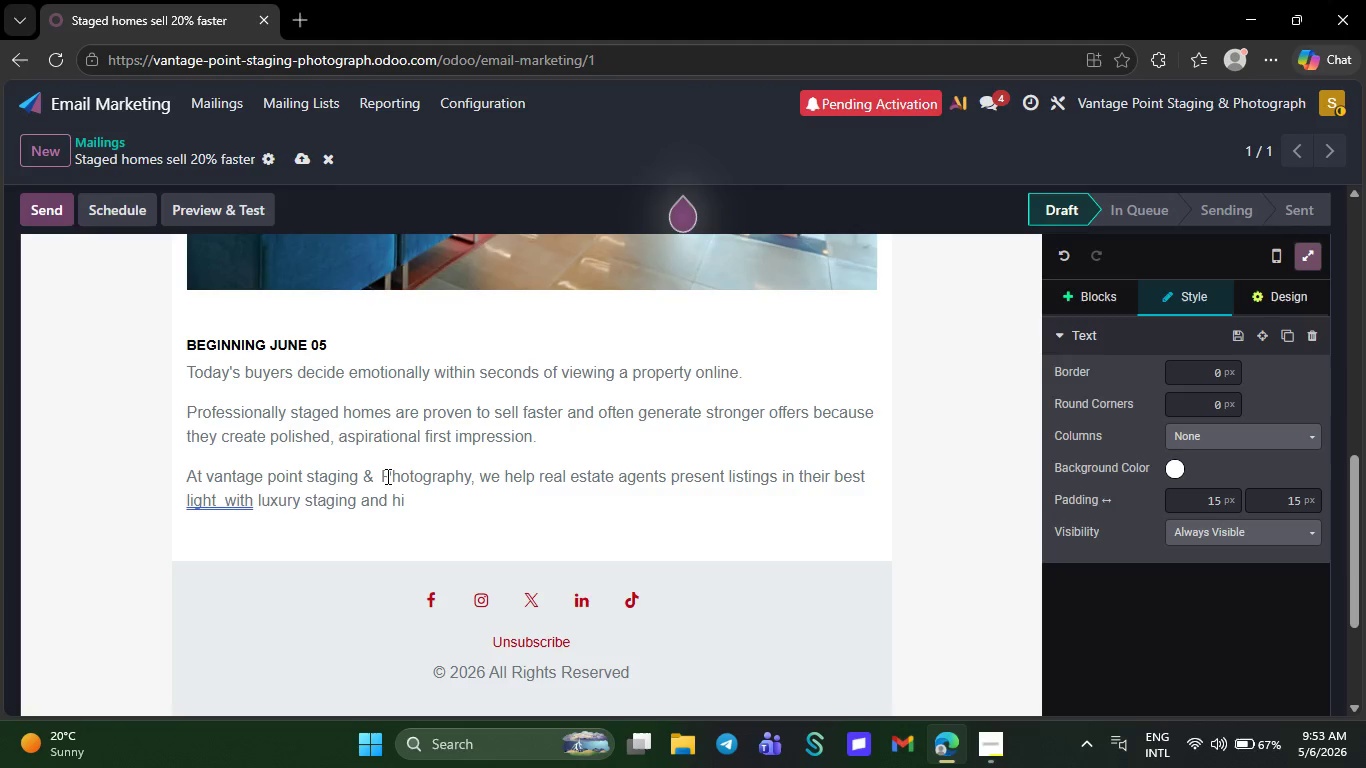 
wait(9.98)
 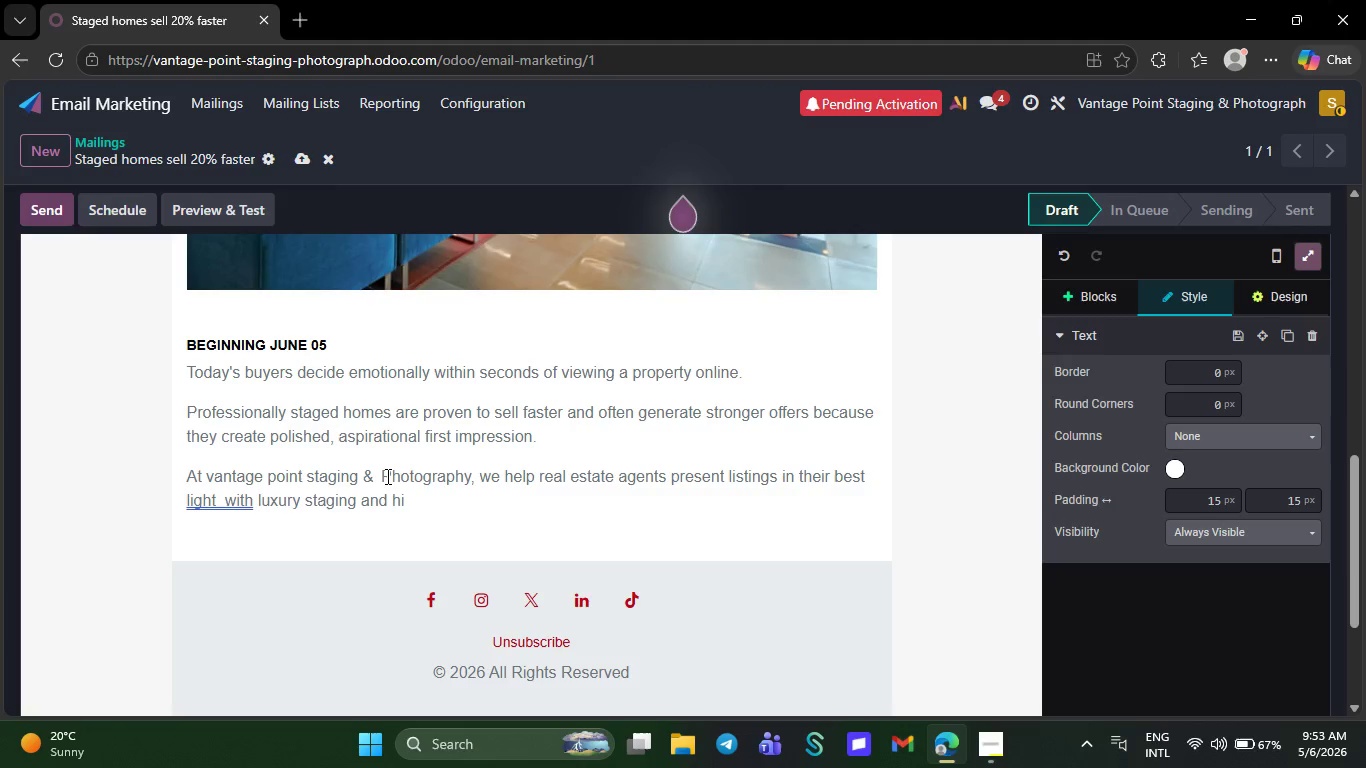 
type(gh)
 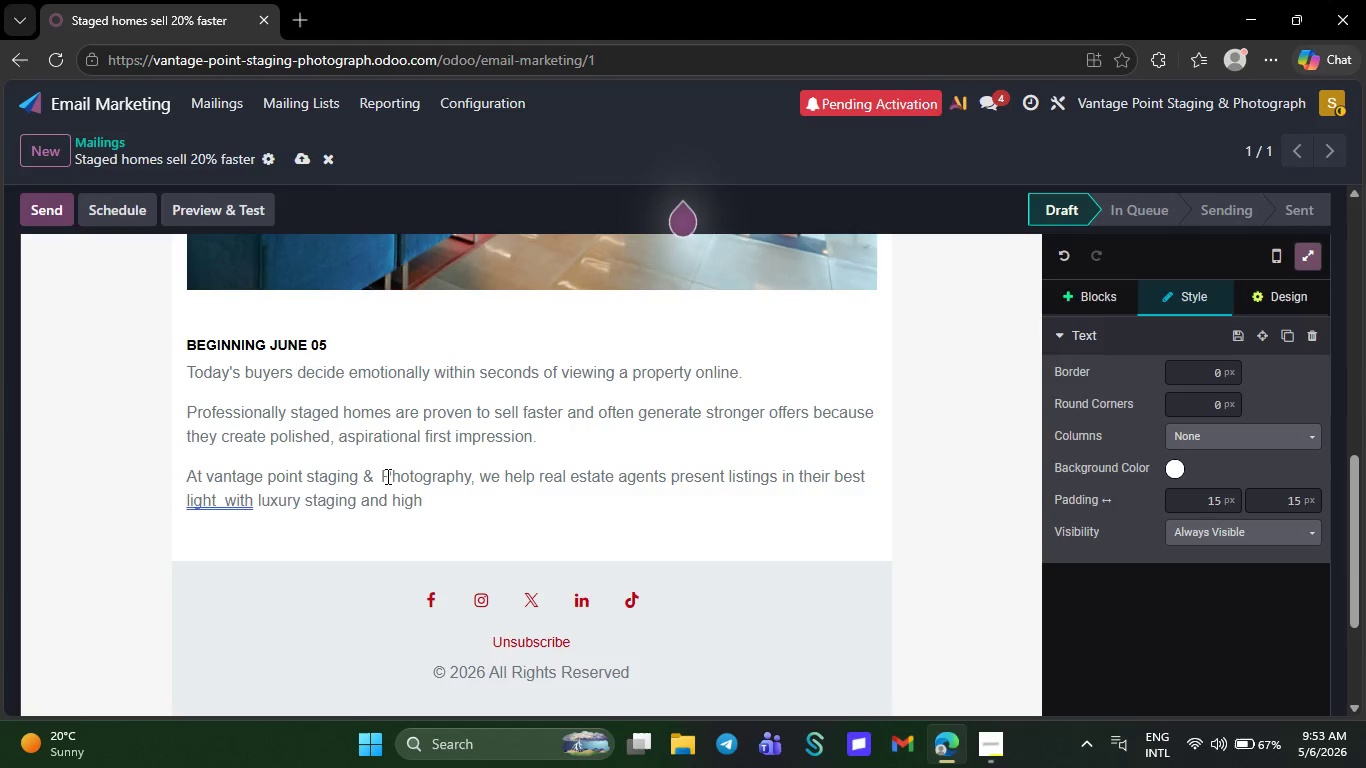 
key(Minus)
 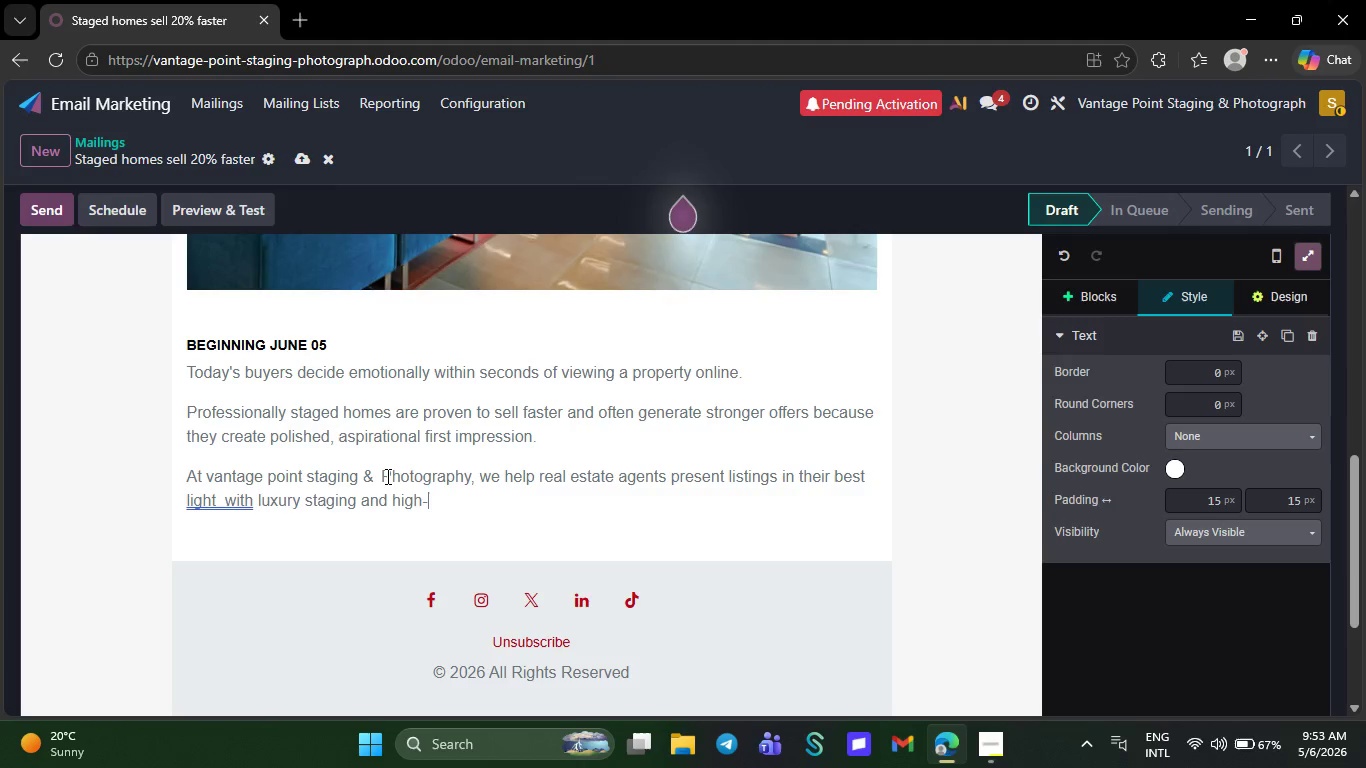 
type(edd)
key(Backspace)
key(Backspace)
type(nd )
 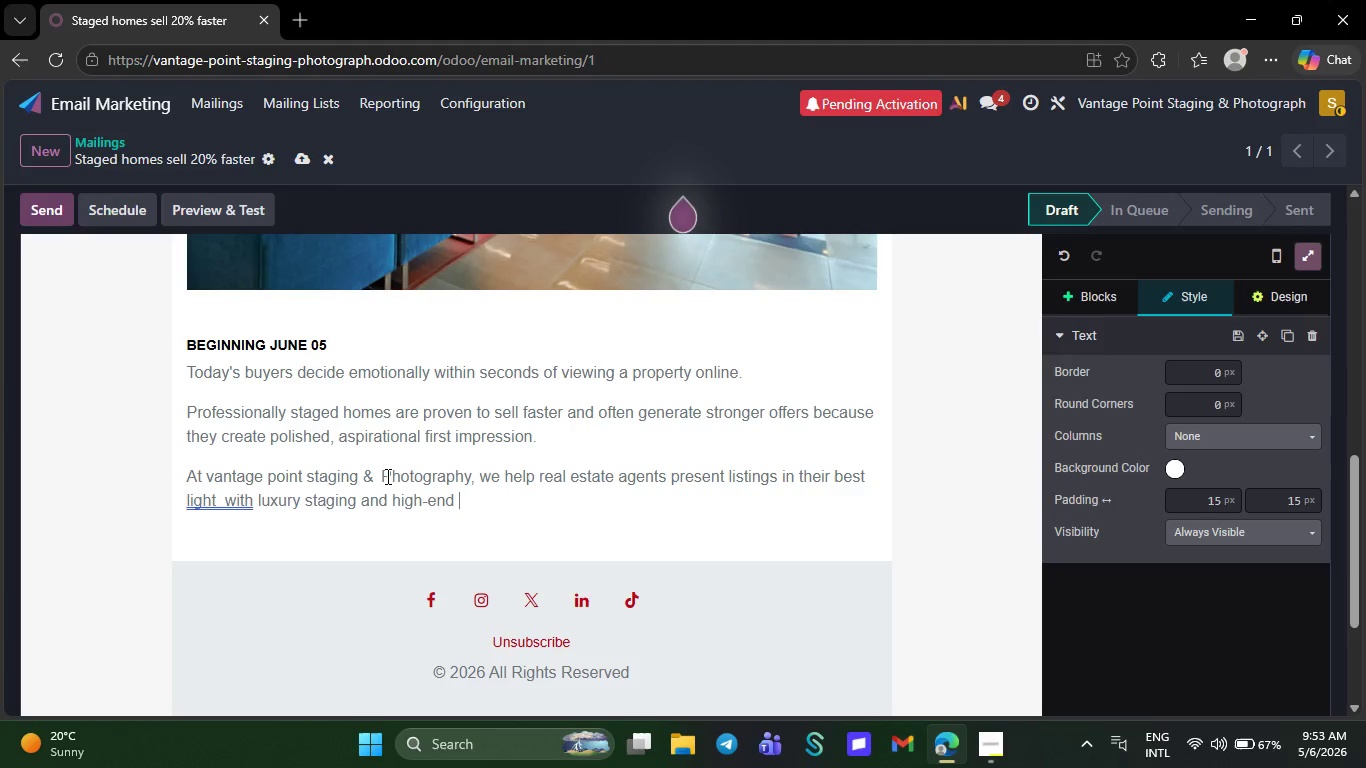 
type(photo)
 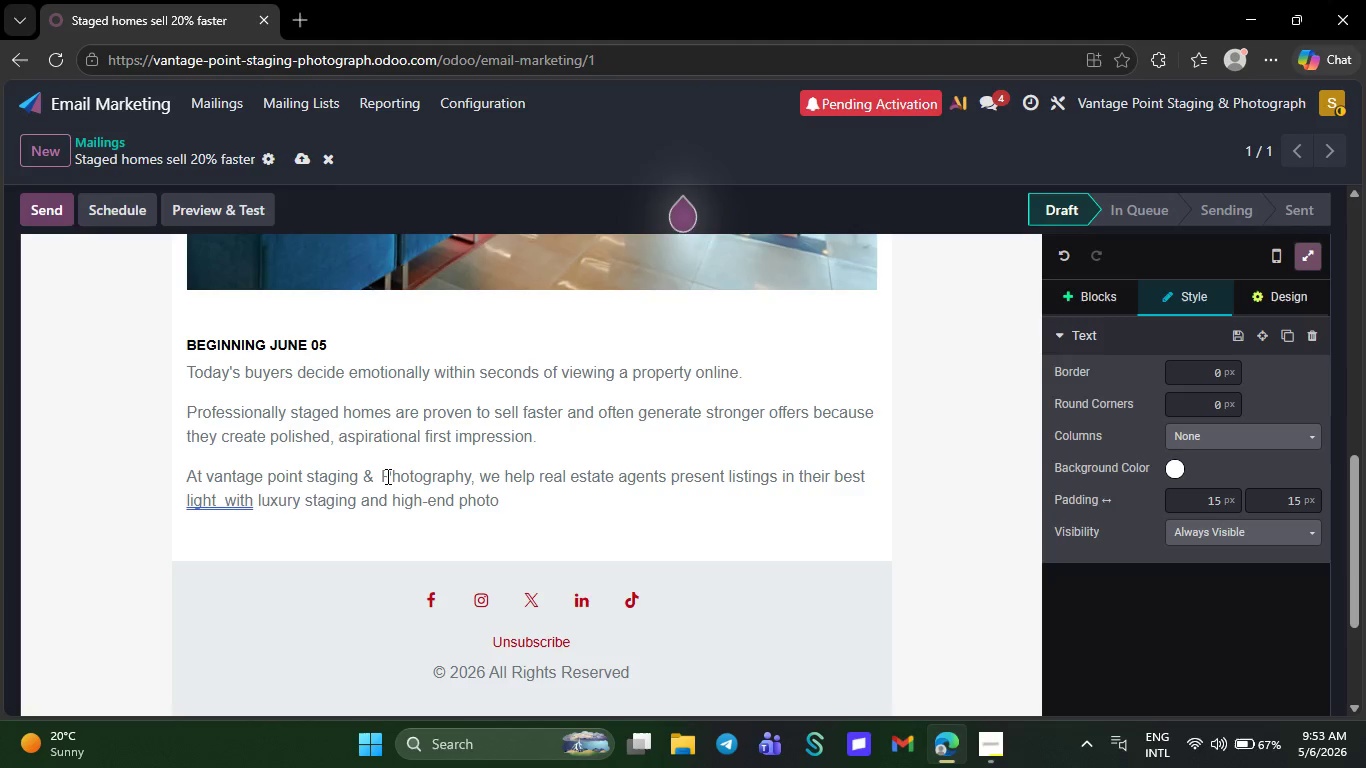 
key(G)
 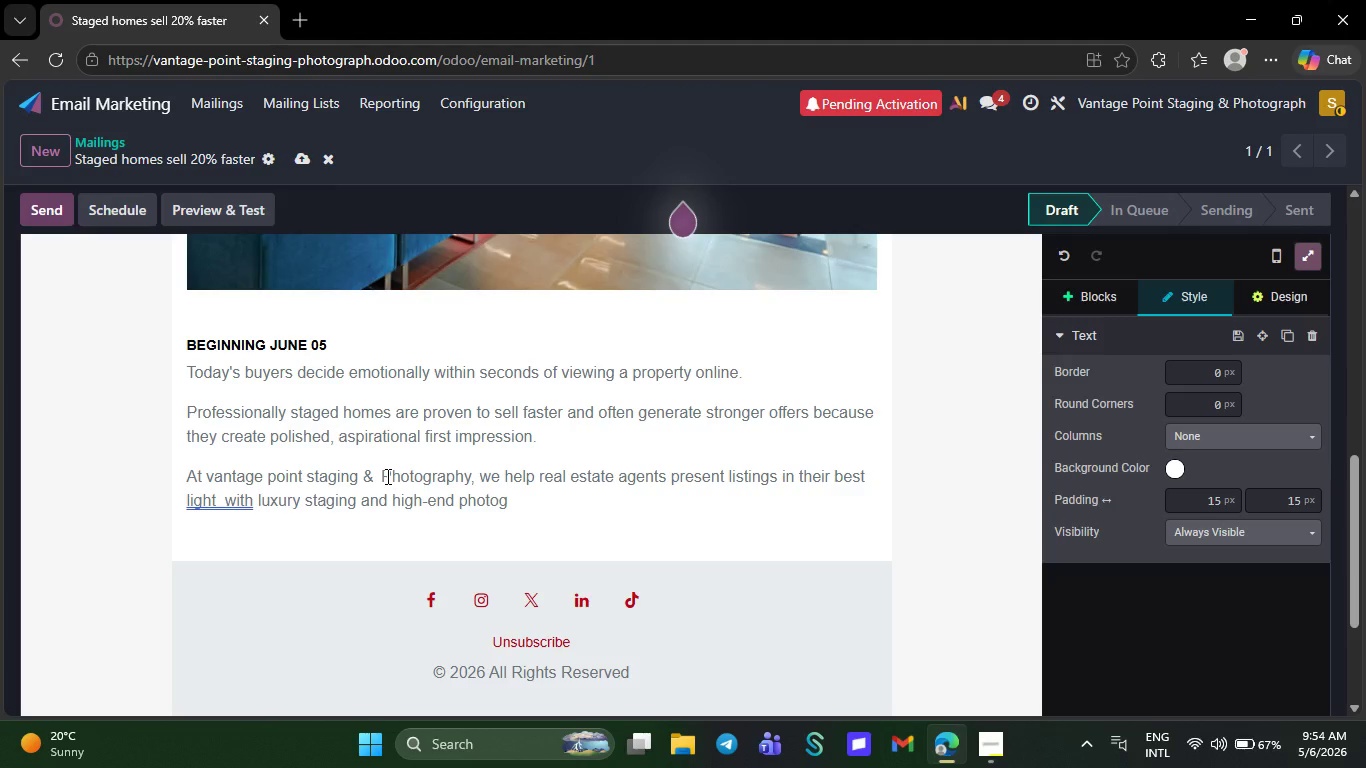 
wait(5.08)
 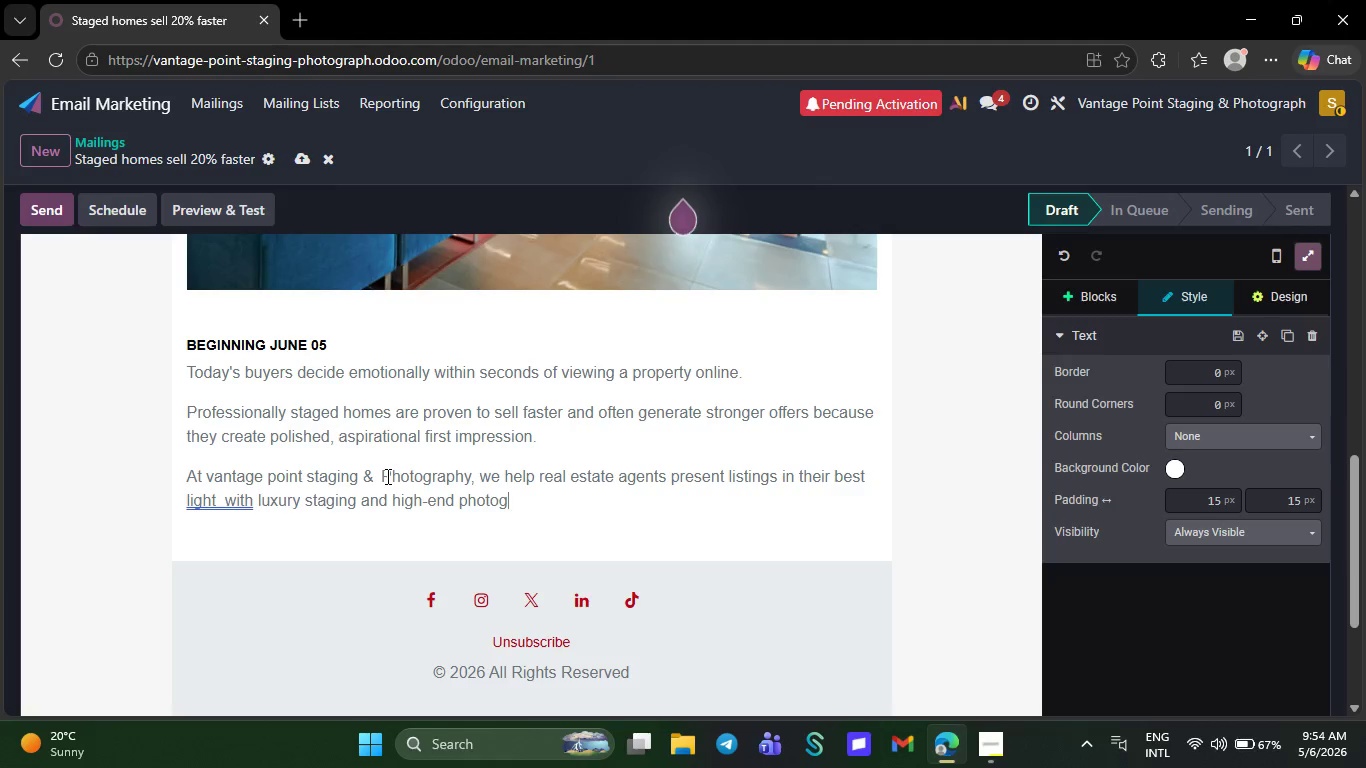 
type(ra)
 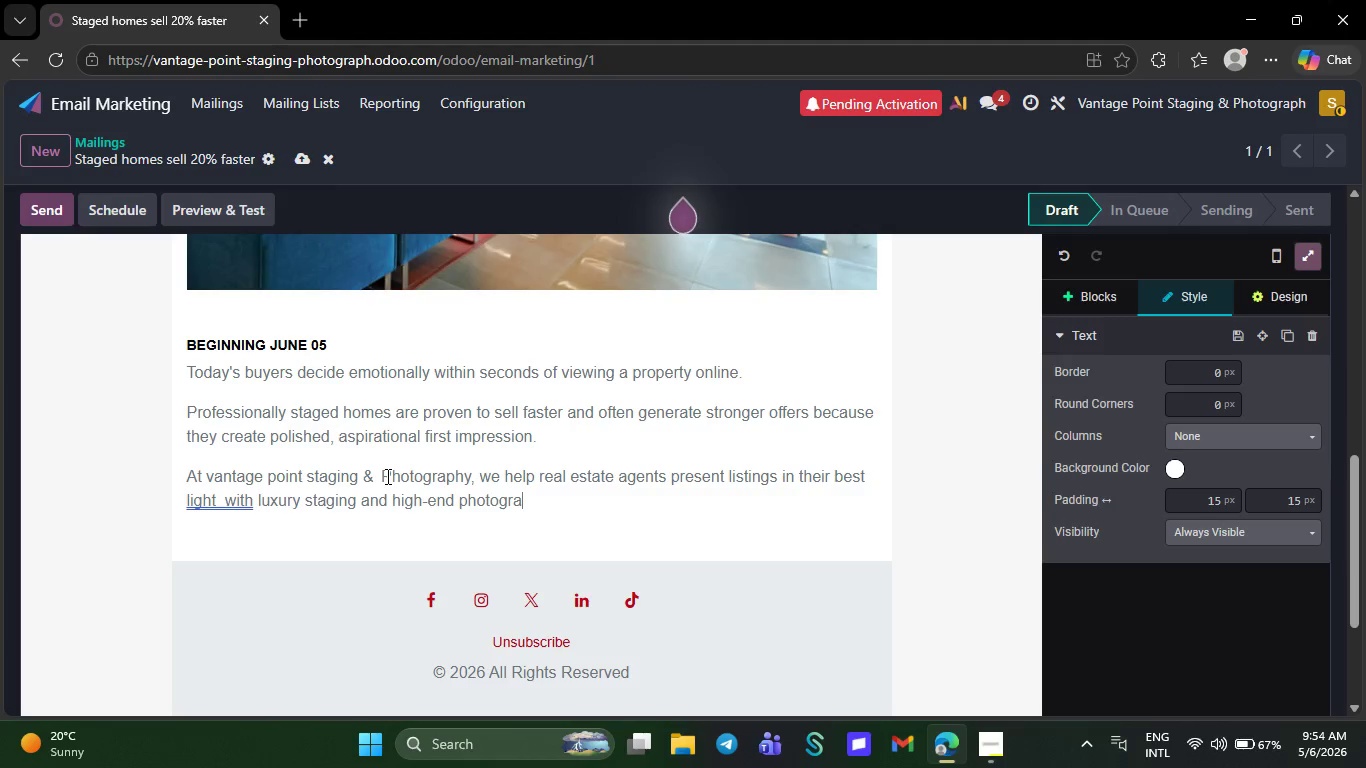 
key(P)
 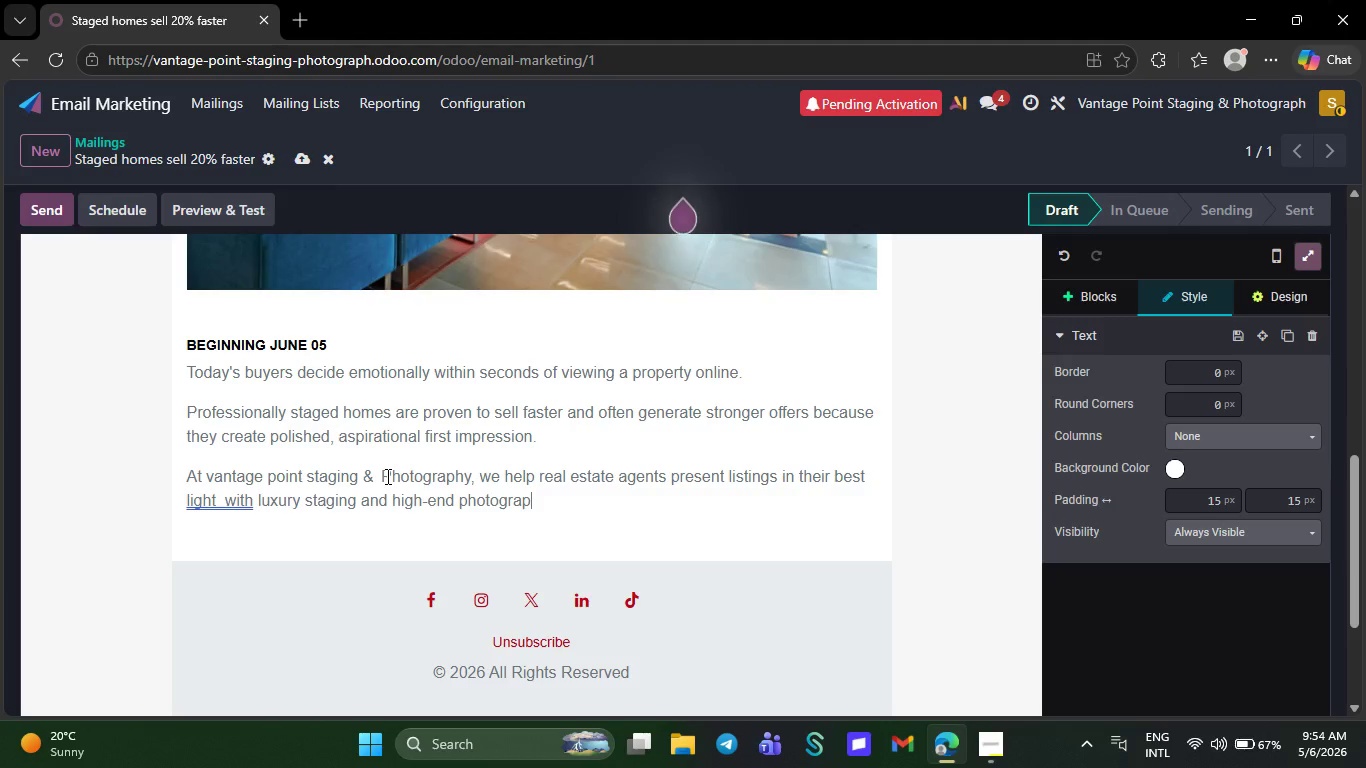 
type(hy desi)
 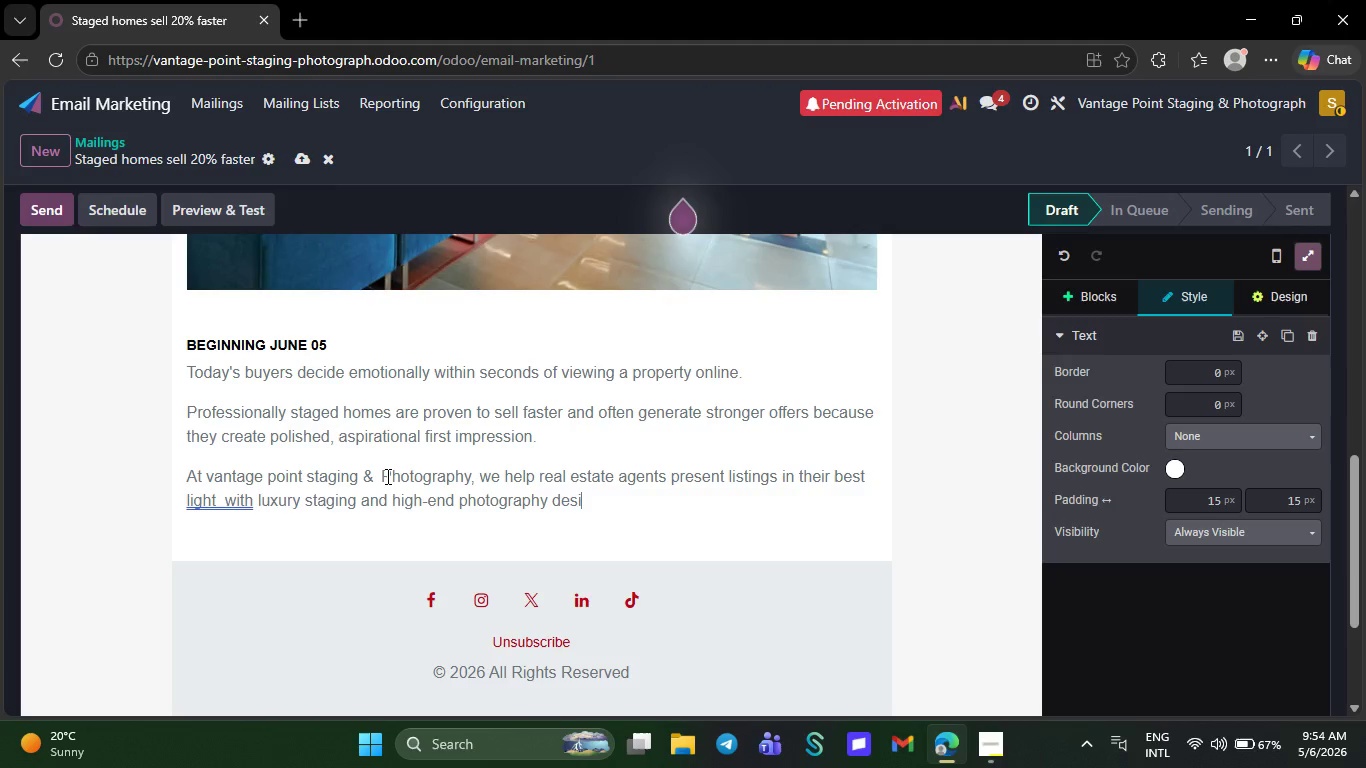 
key(G)
 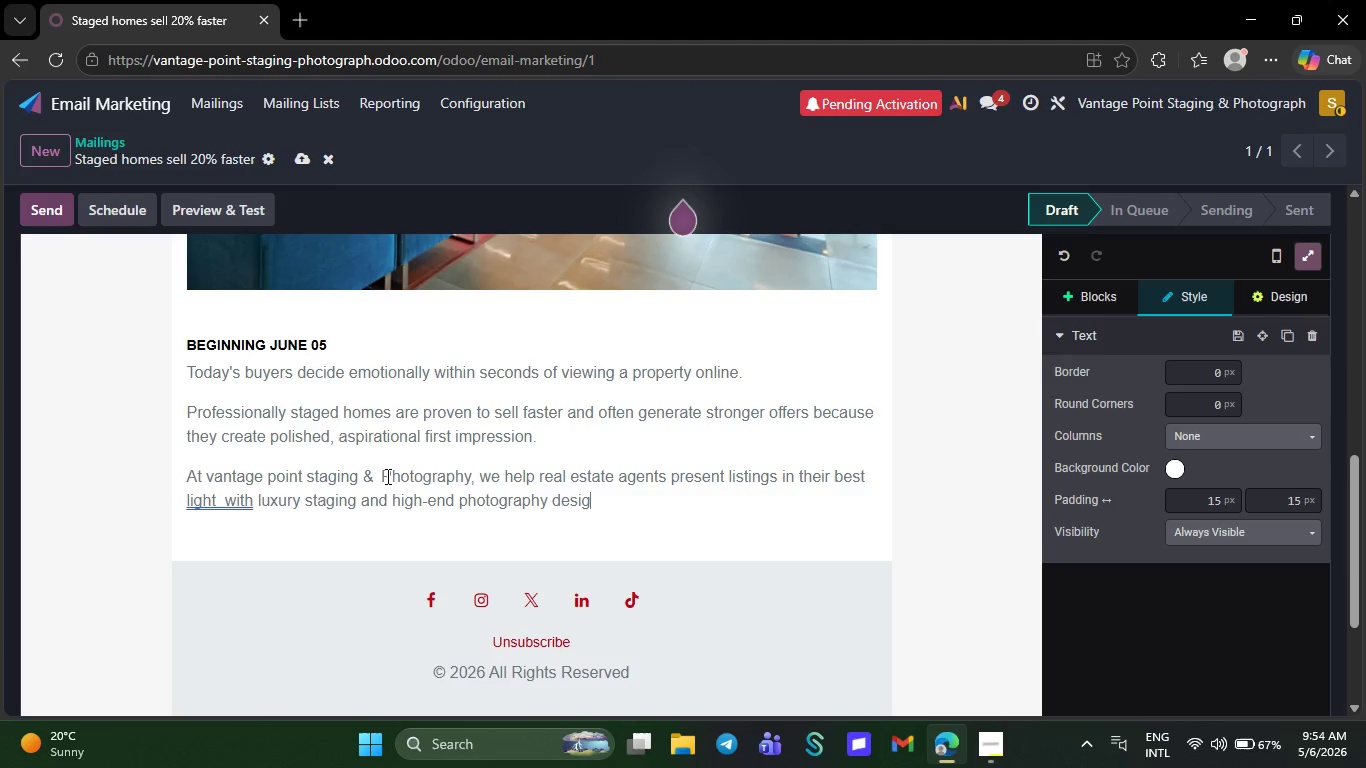 
type(ner)
 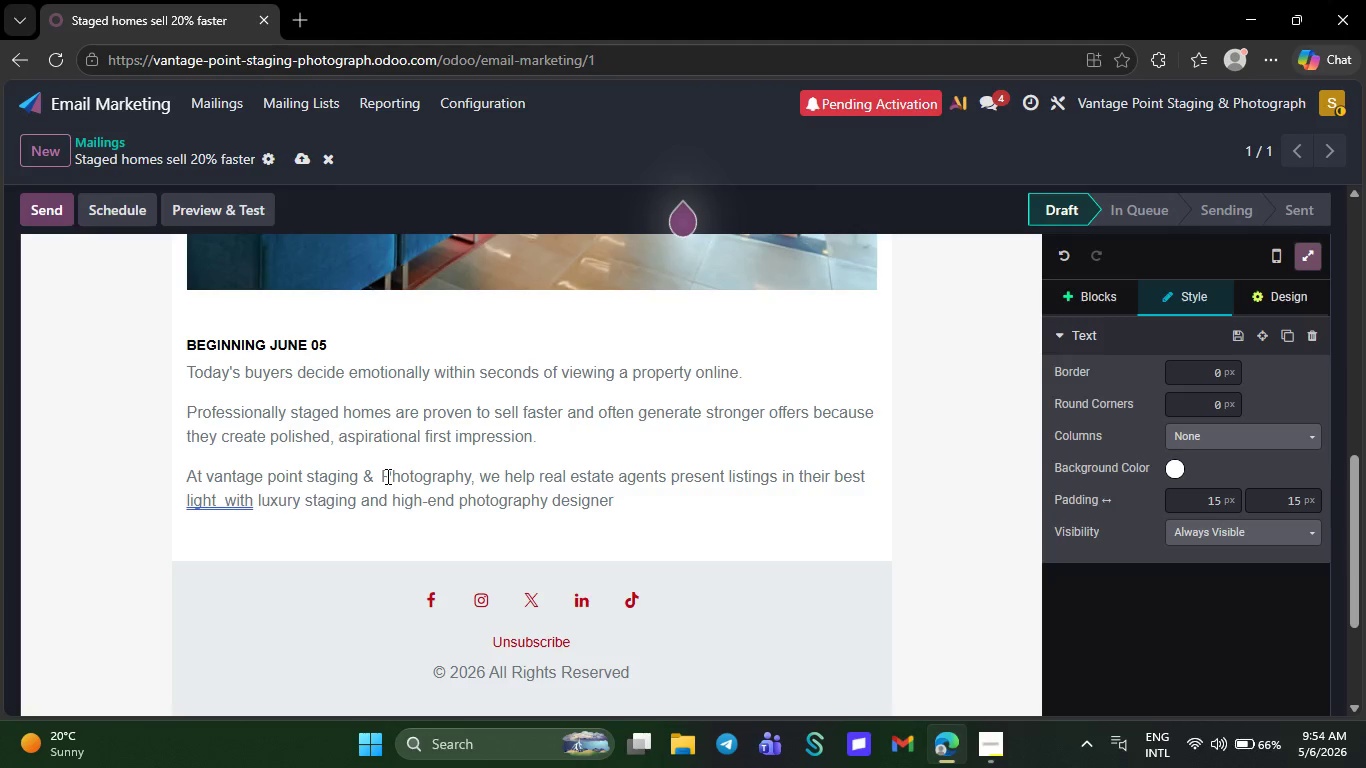 
key(Backspace)
type(d to maxi)
 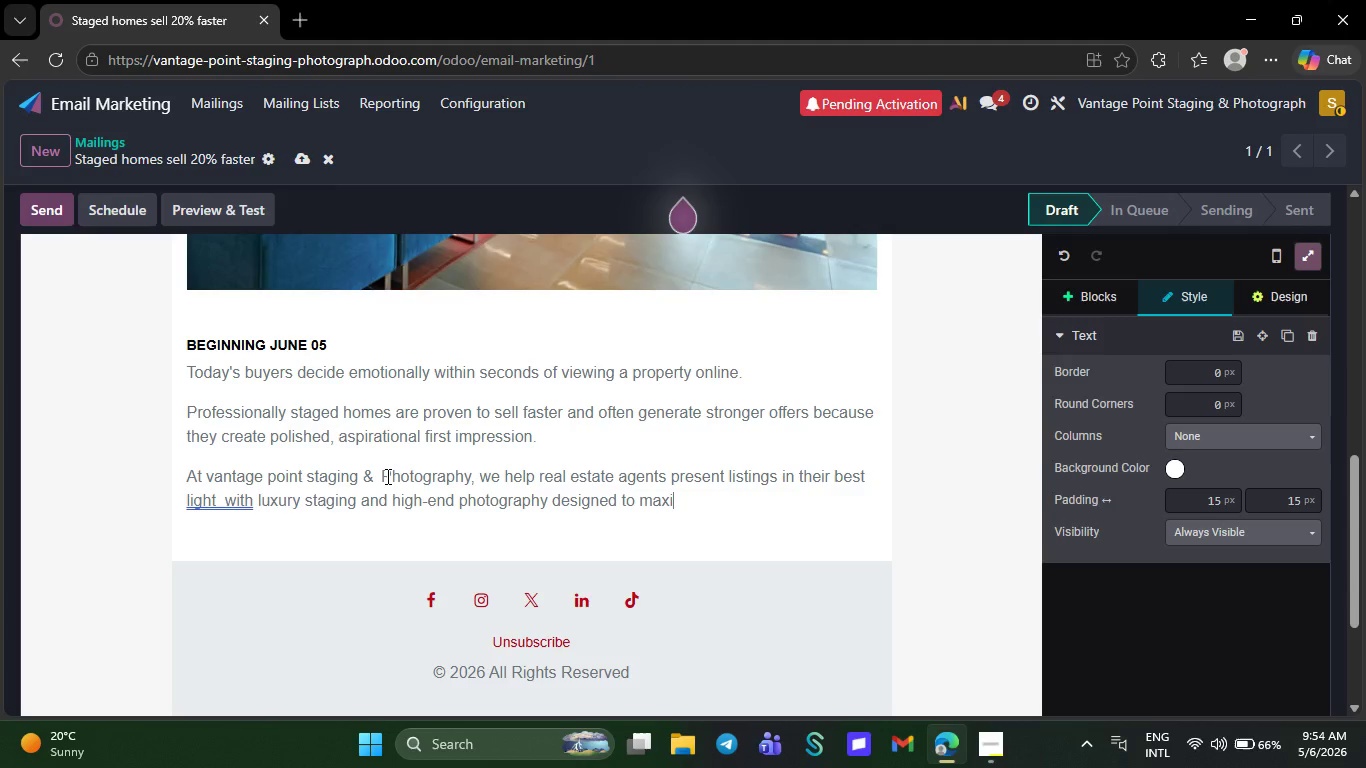 
type(mi)
 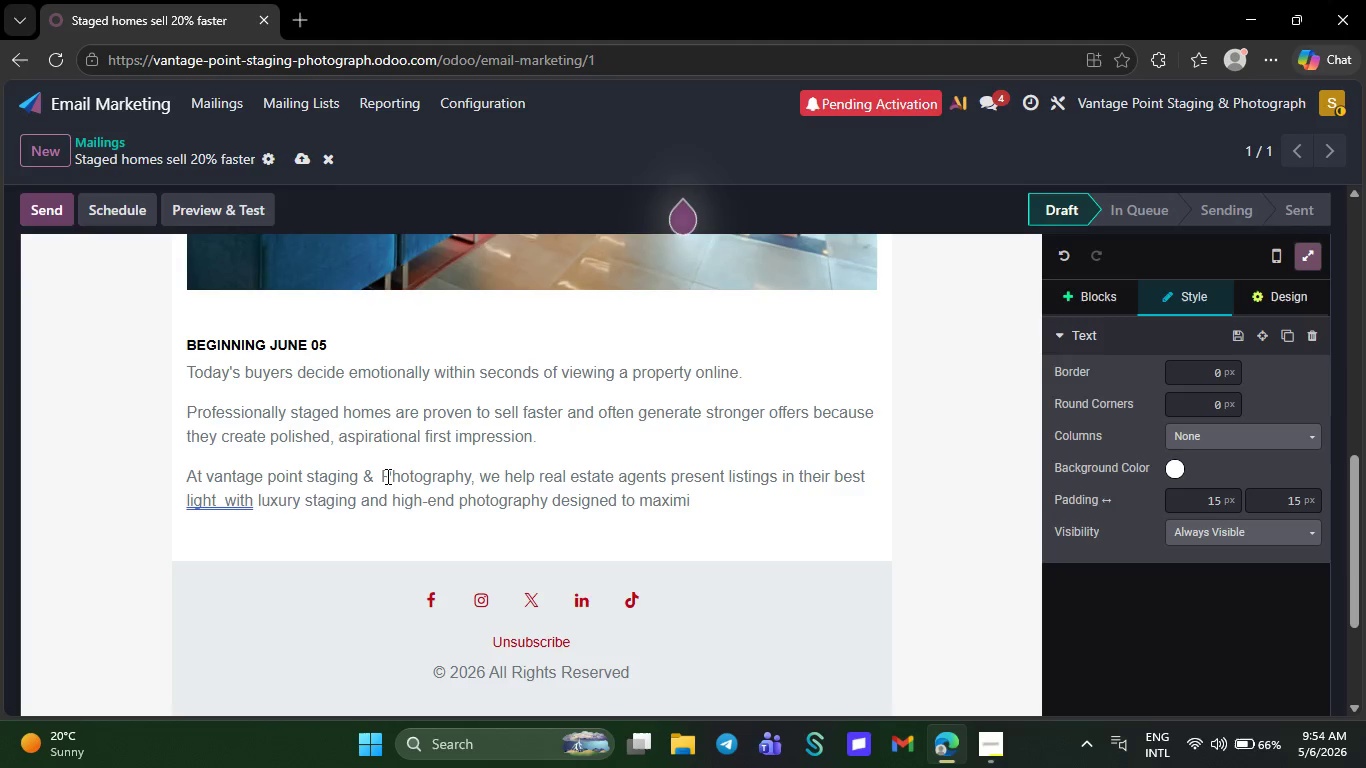 
type(ze)
 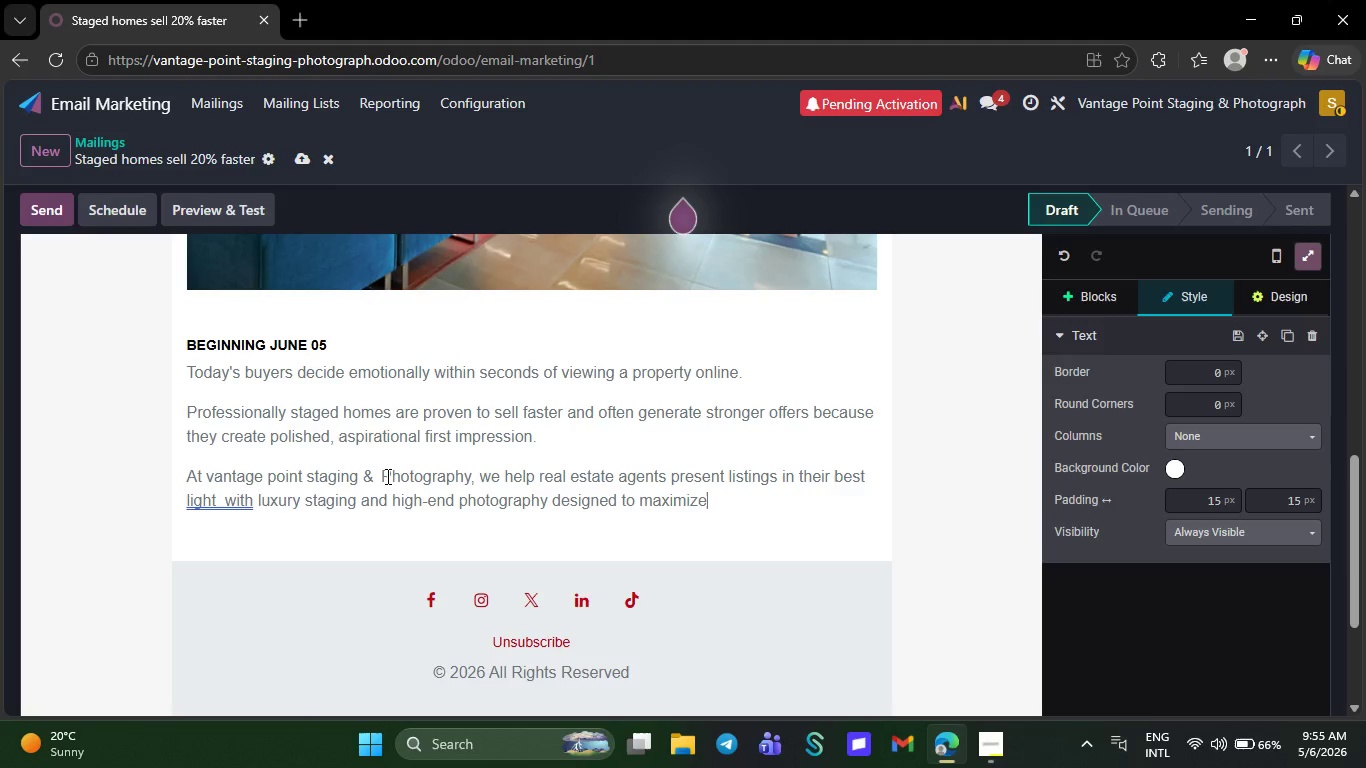 
type( buyer in)
 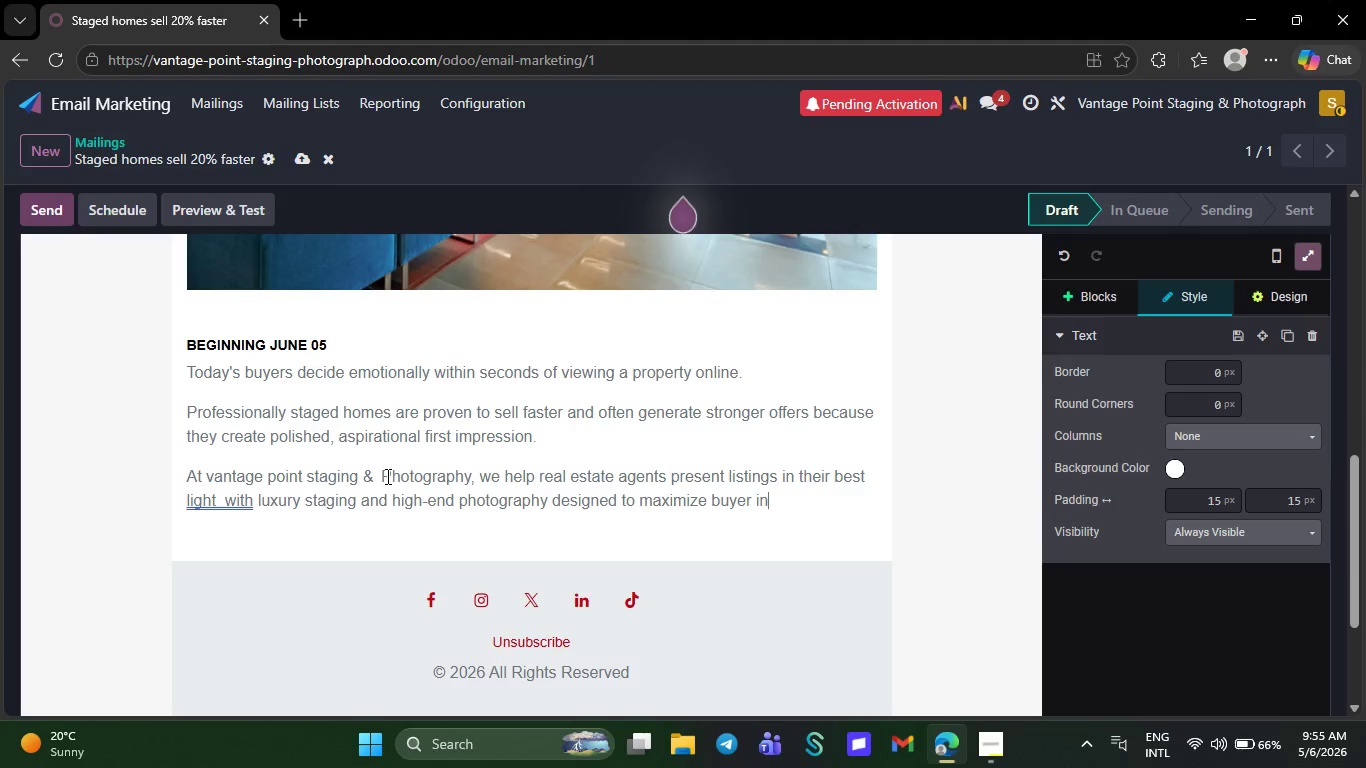 
type(ter)
 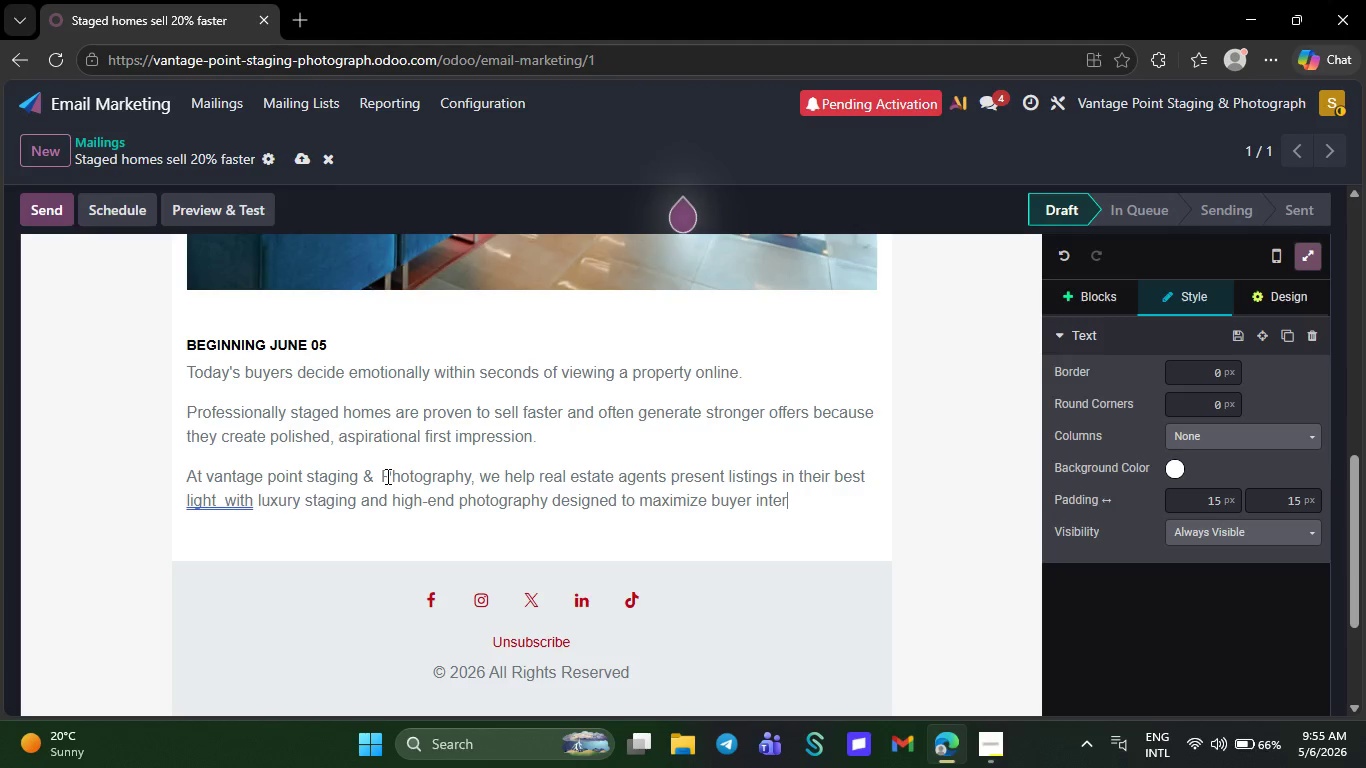 
type(est.)
key(NumpadEnter)
 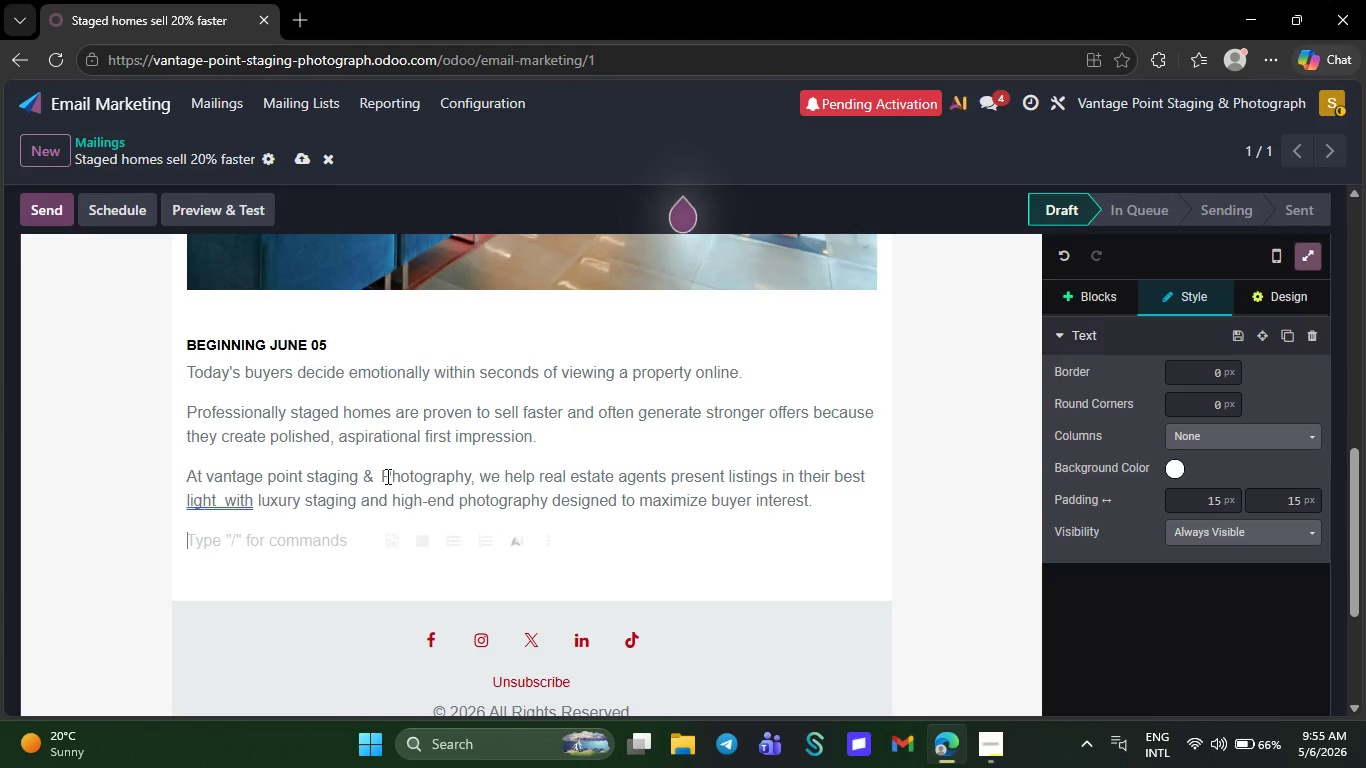 
wait(5.05)
 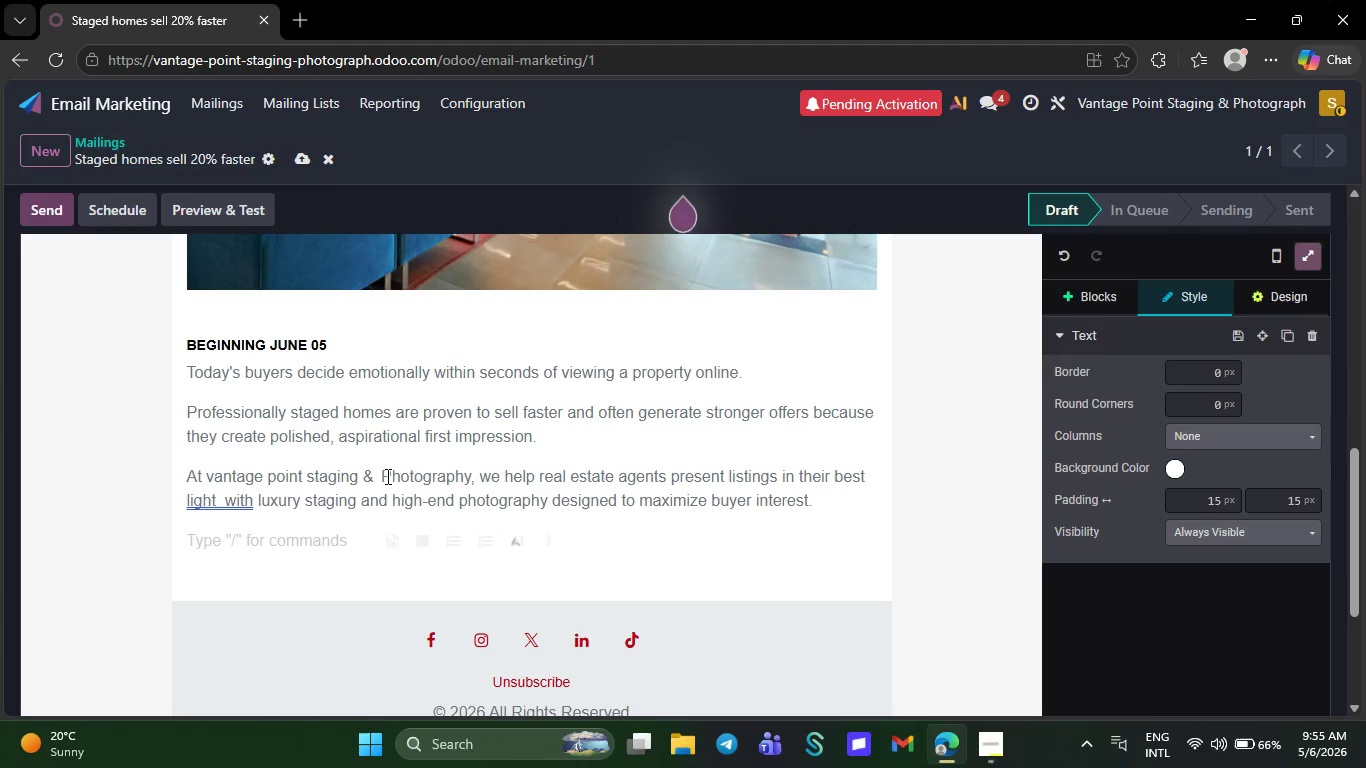 
type([be)
 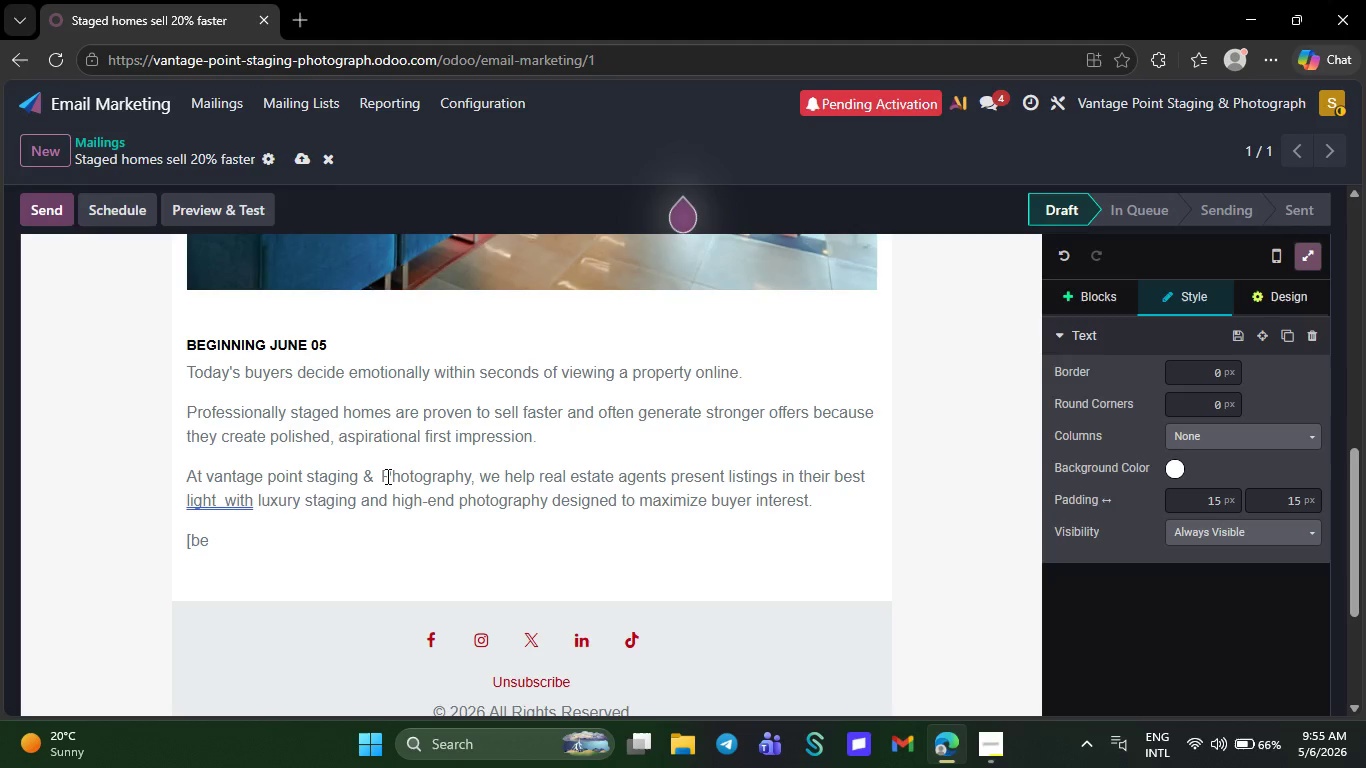 
key(Backspace)
 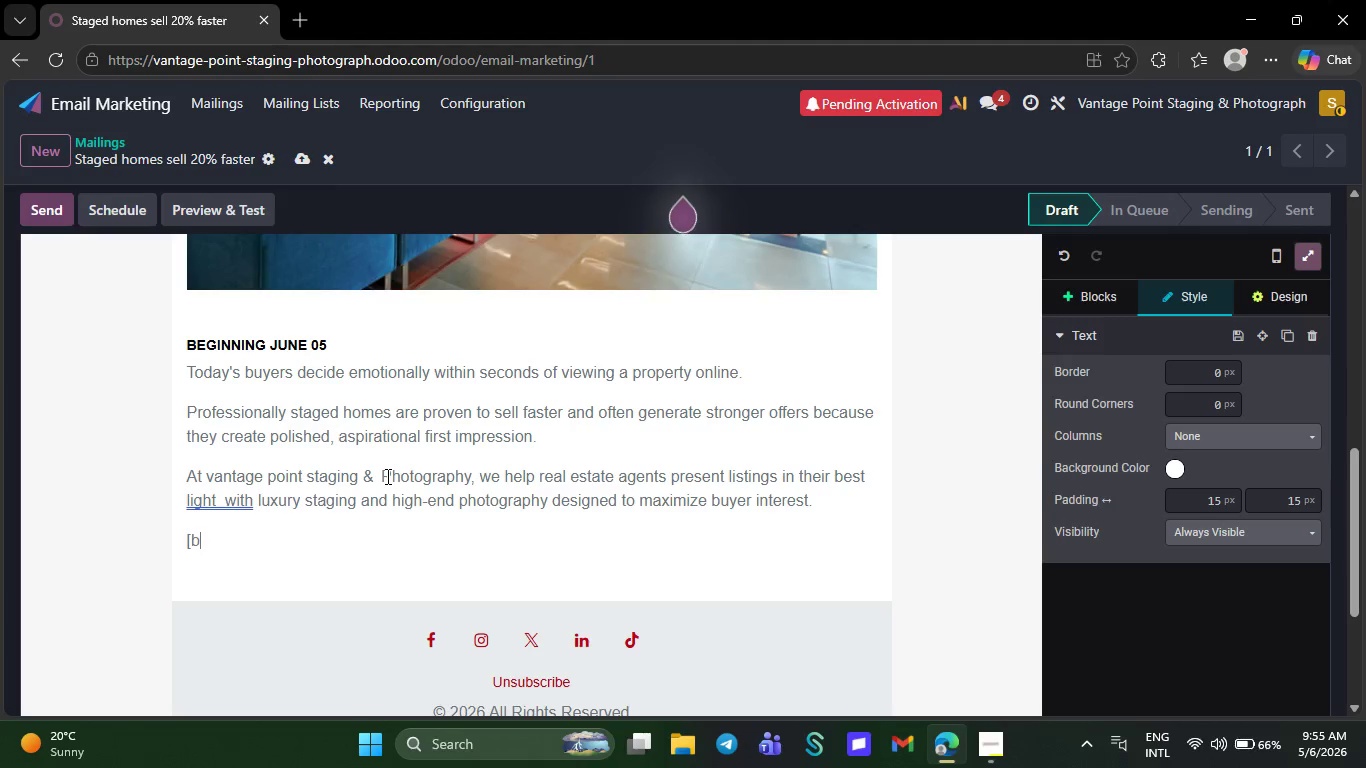 
key(Backspace)
 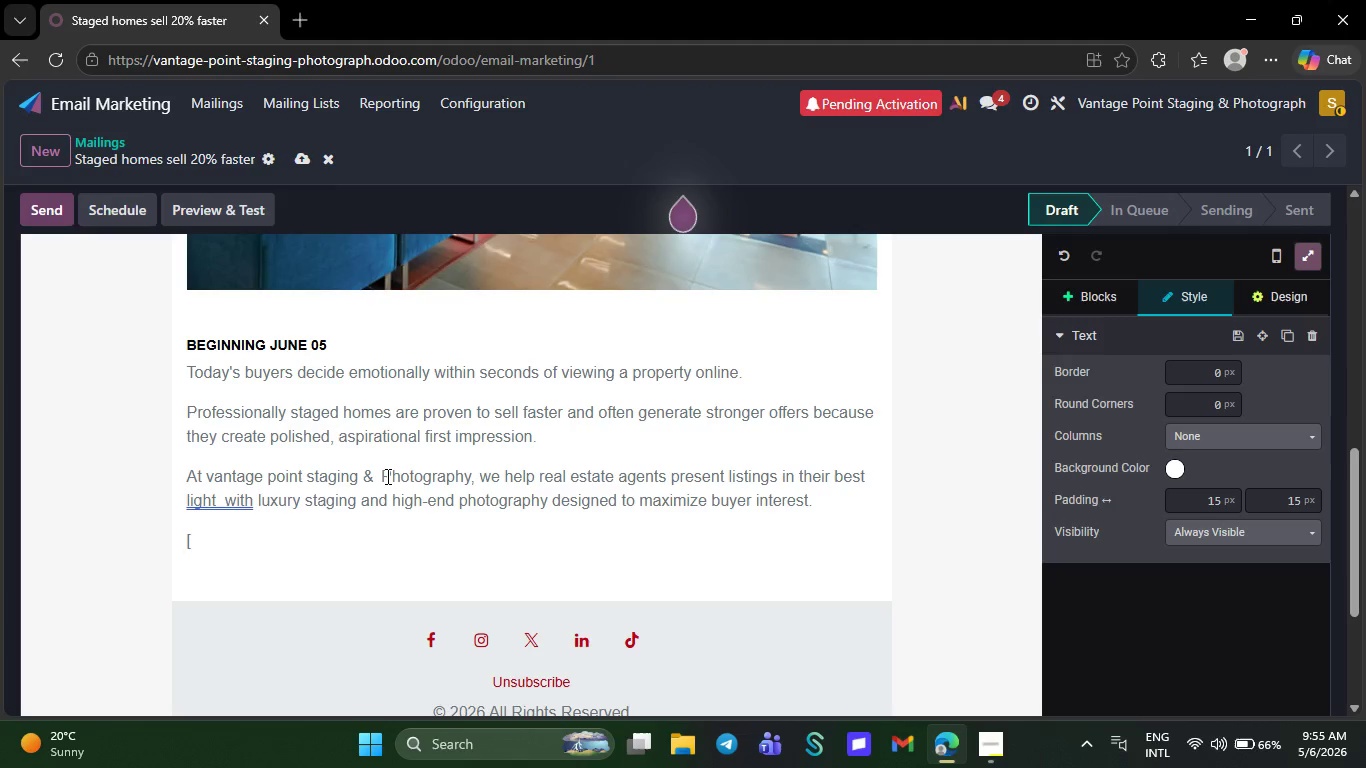 
key(CapsLock)
 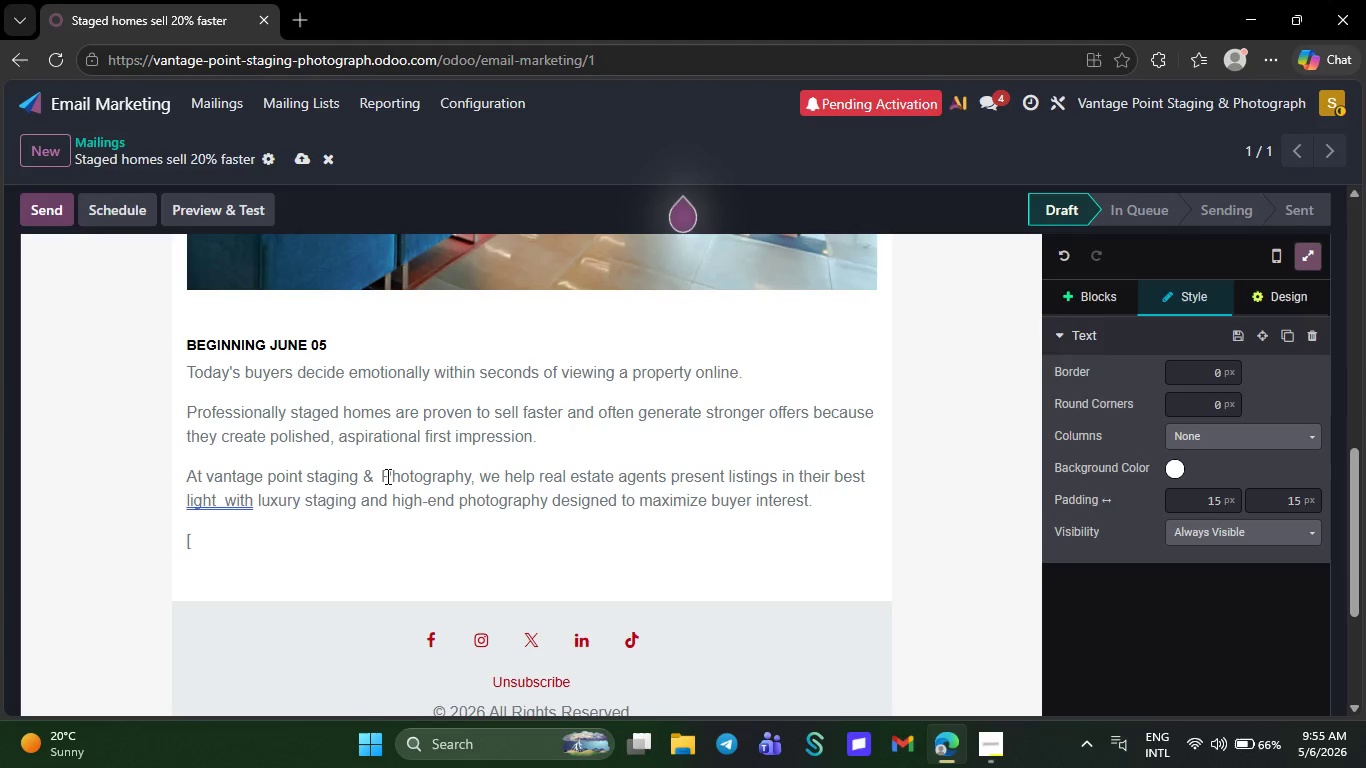 
key(B)
 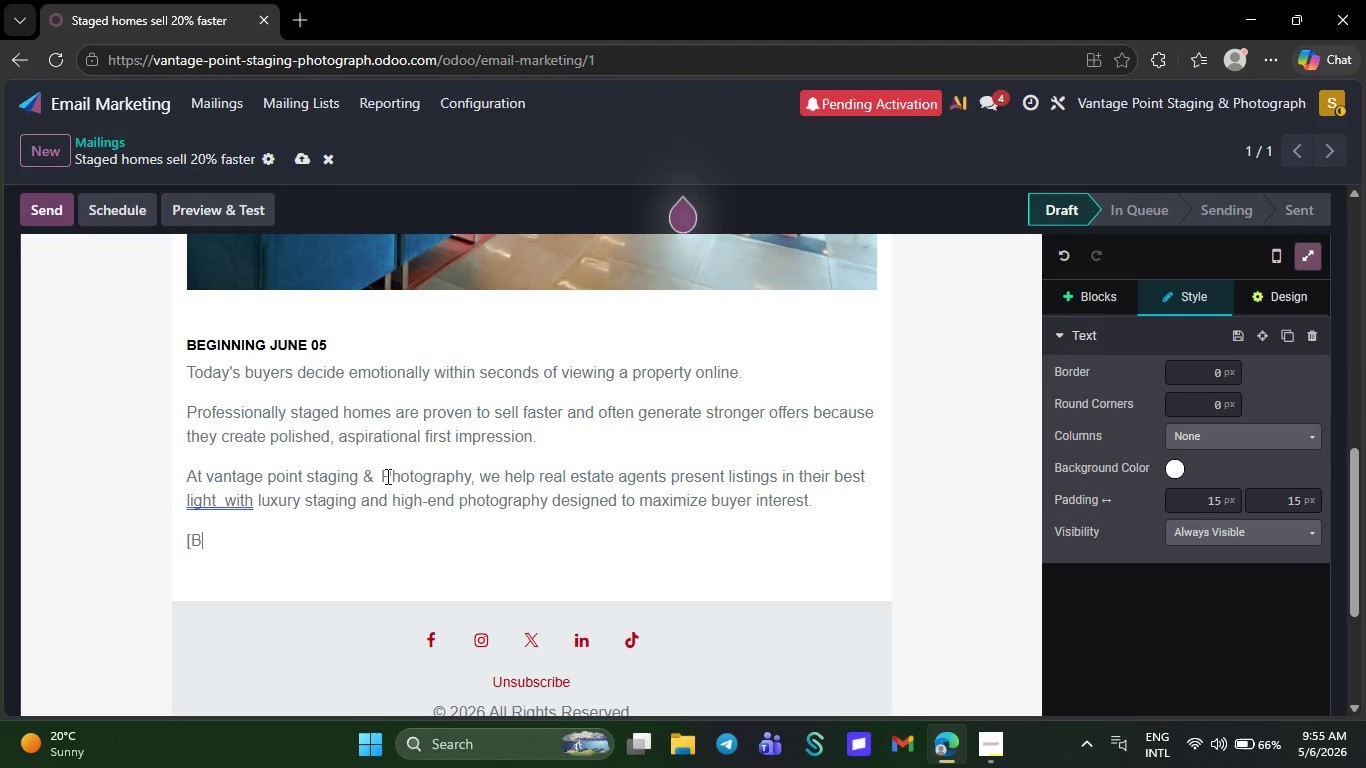 
key(CapsLock)
 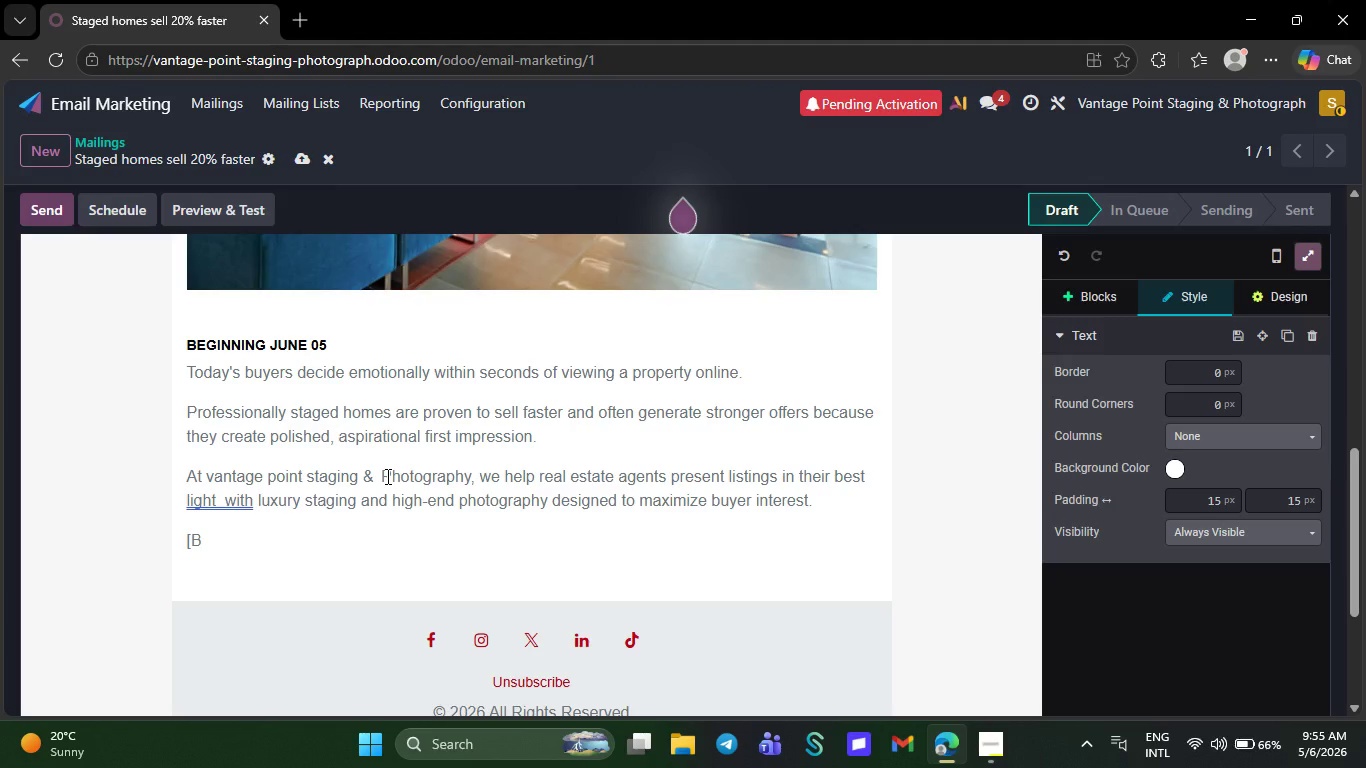 
key(A)
 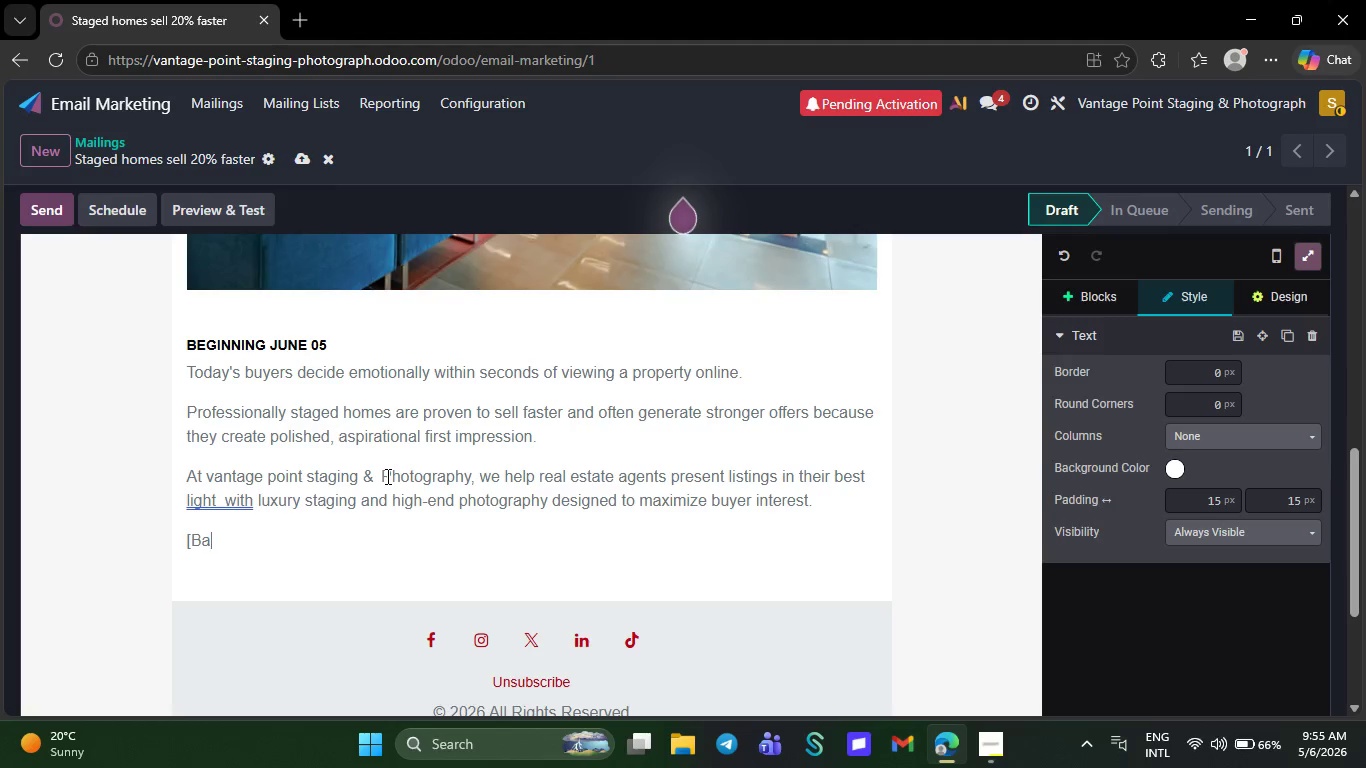 
key(Backspace)
 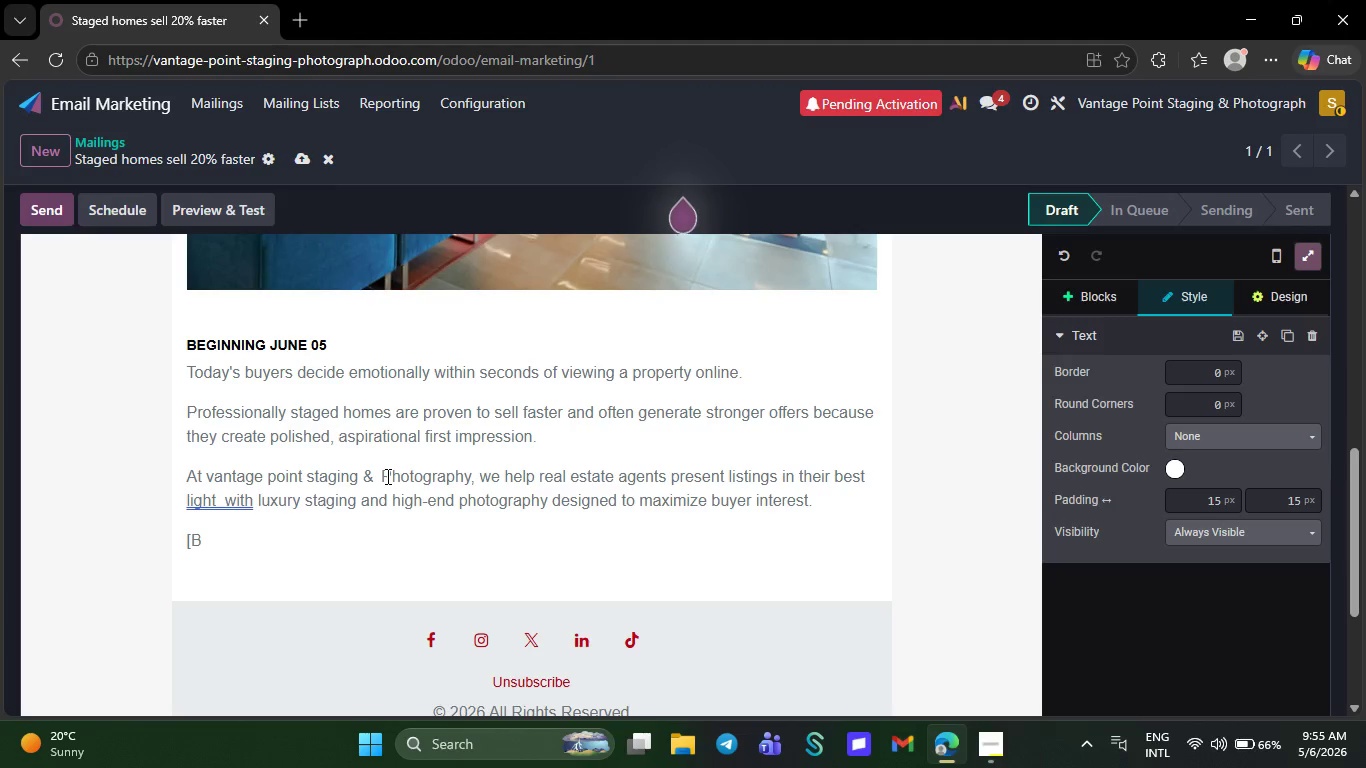 
key(E)
 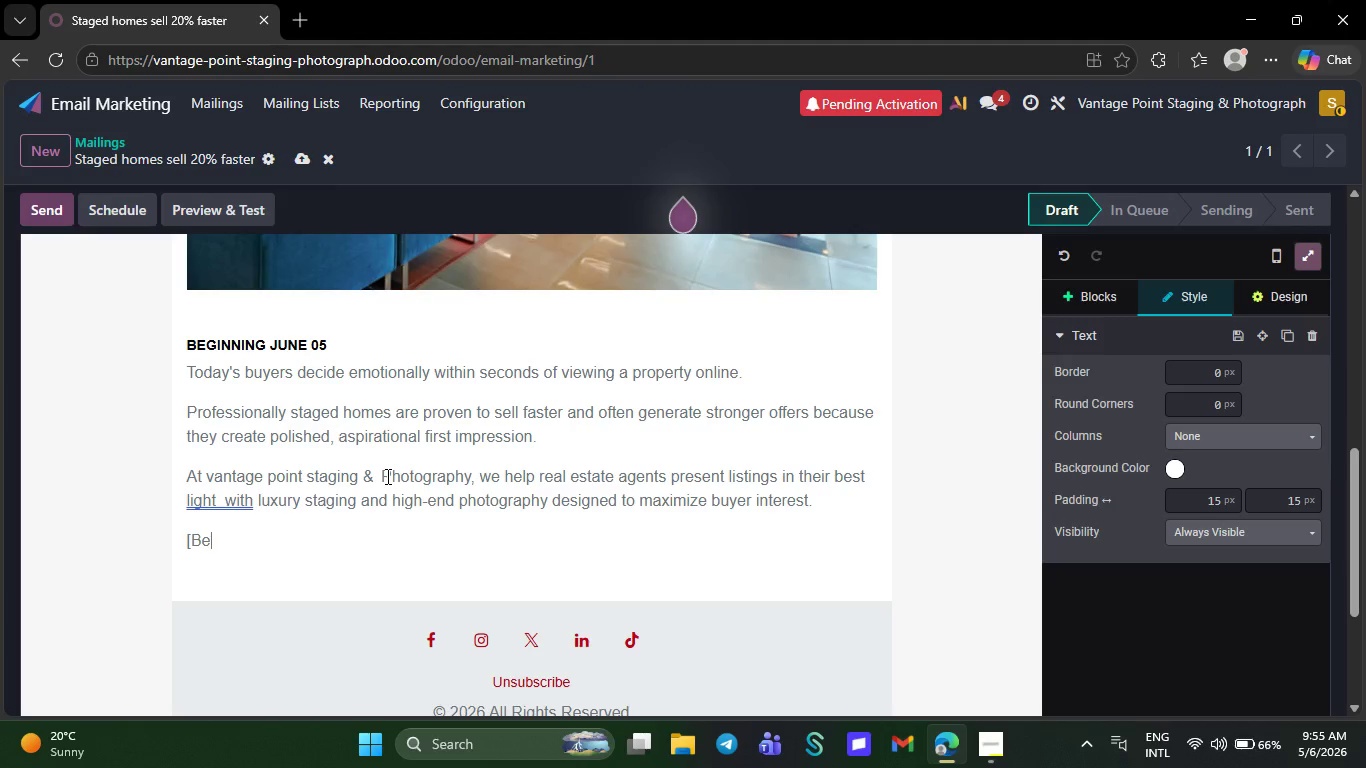 
type(for image place)
 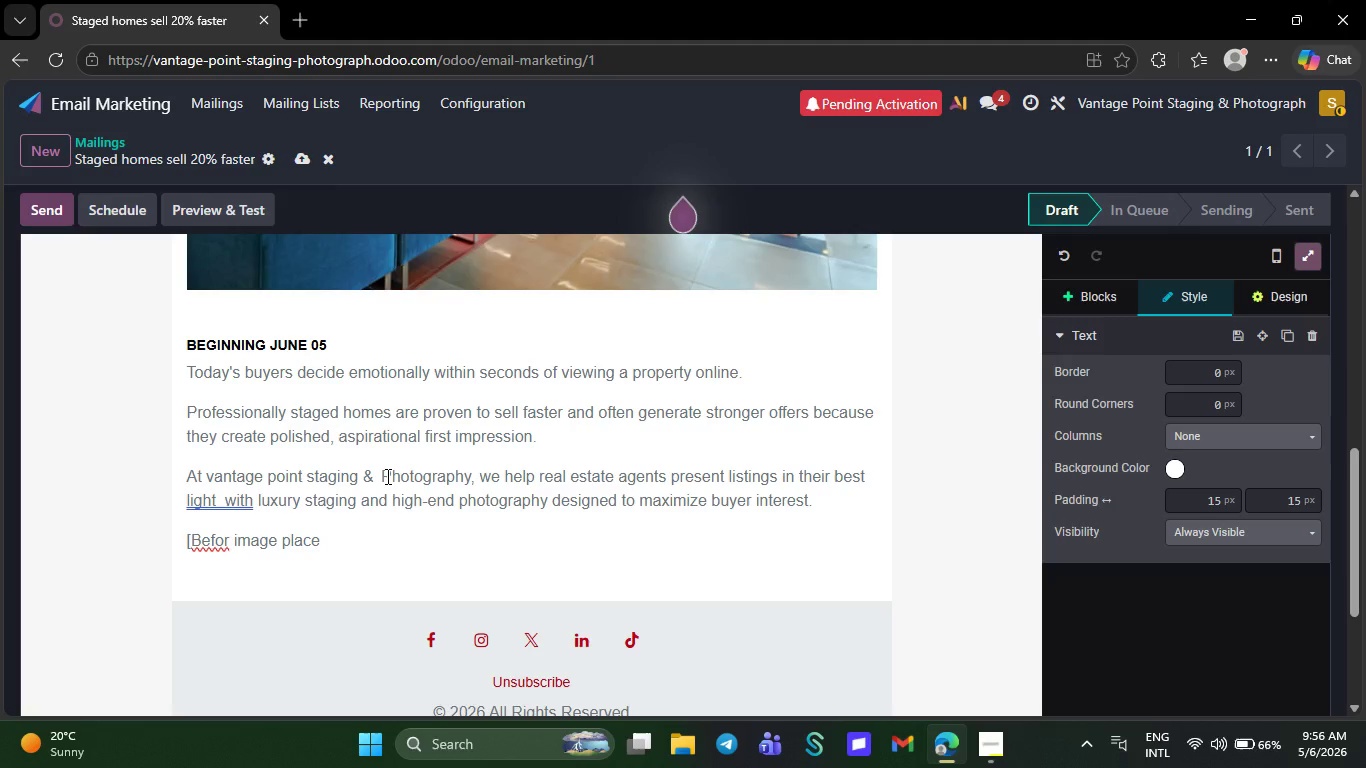 
wait(6.75)
 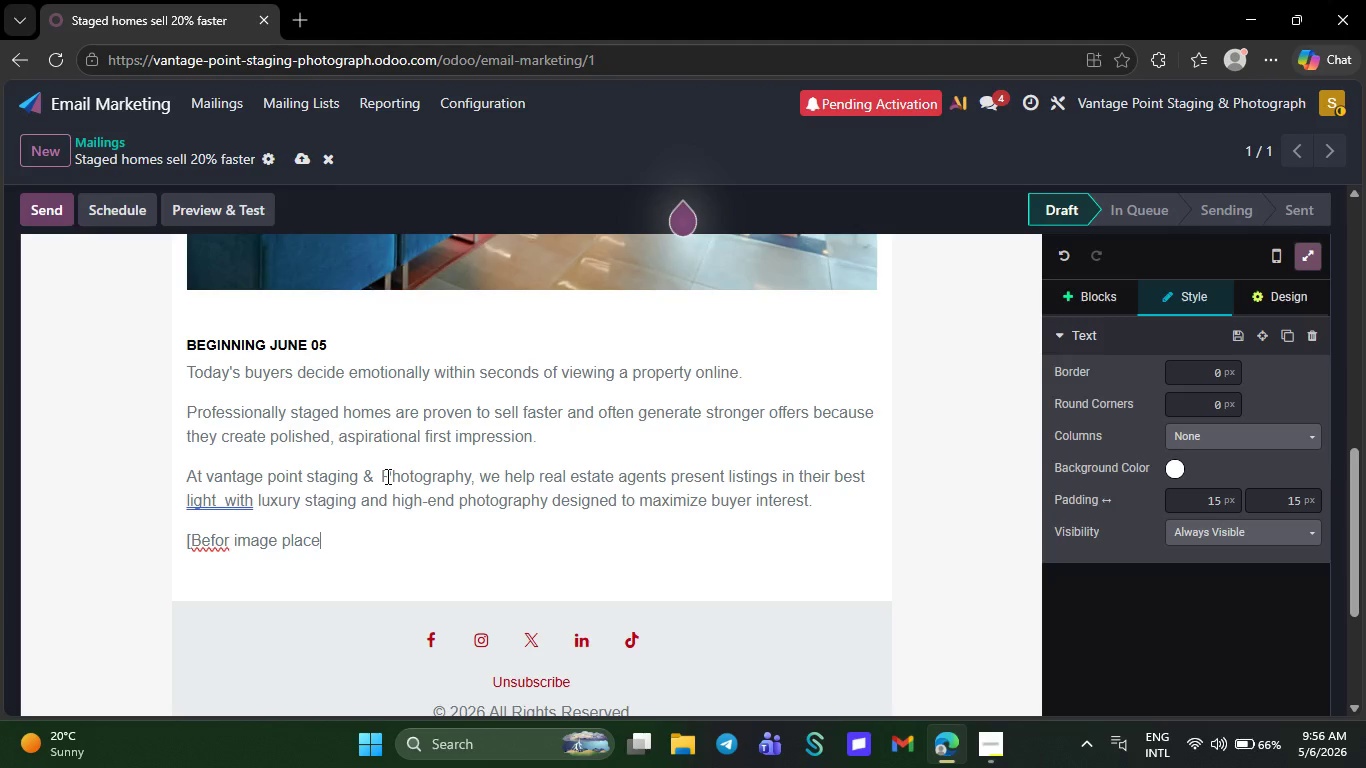 
type(hol)
 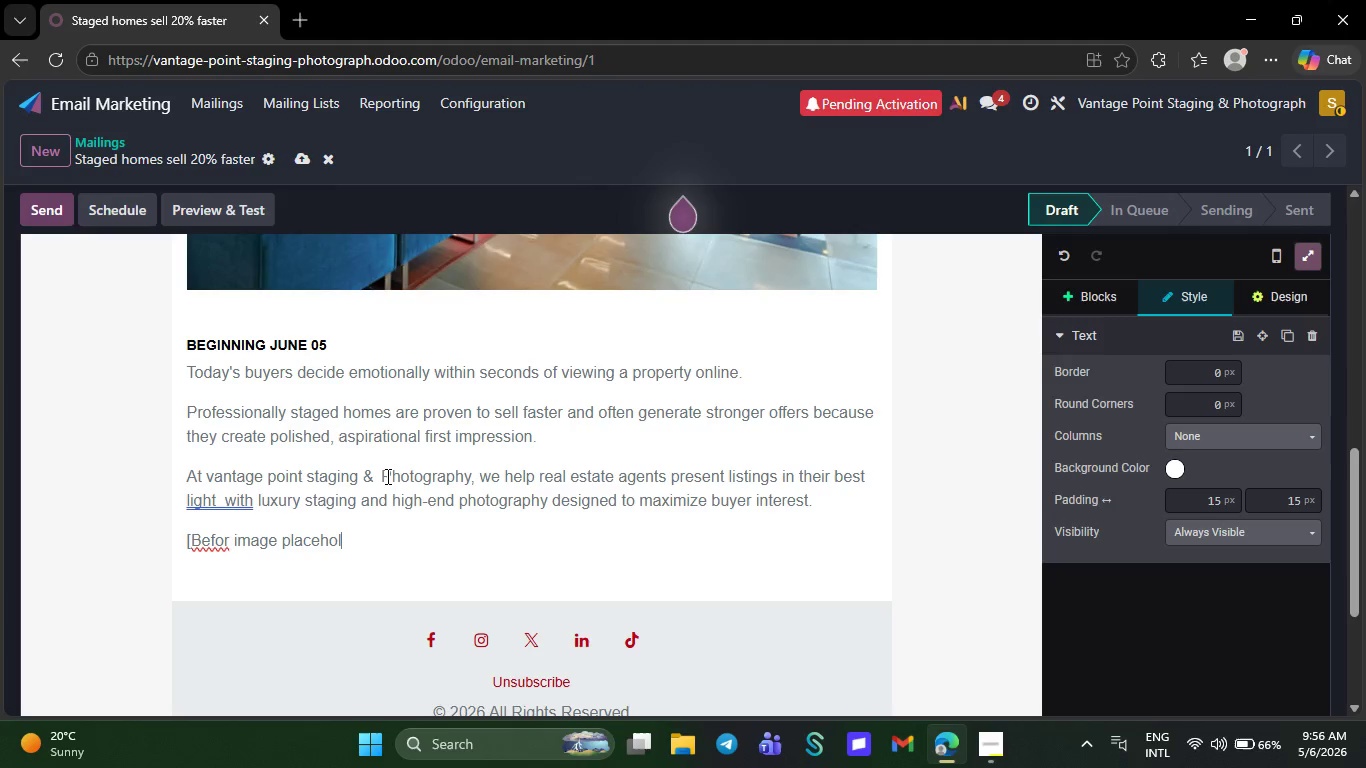 
key(D)
 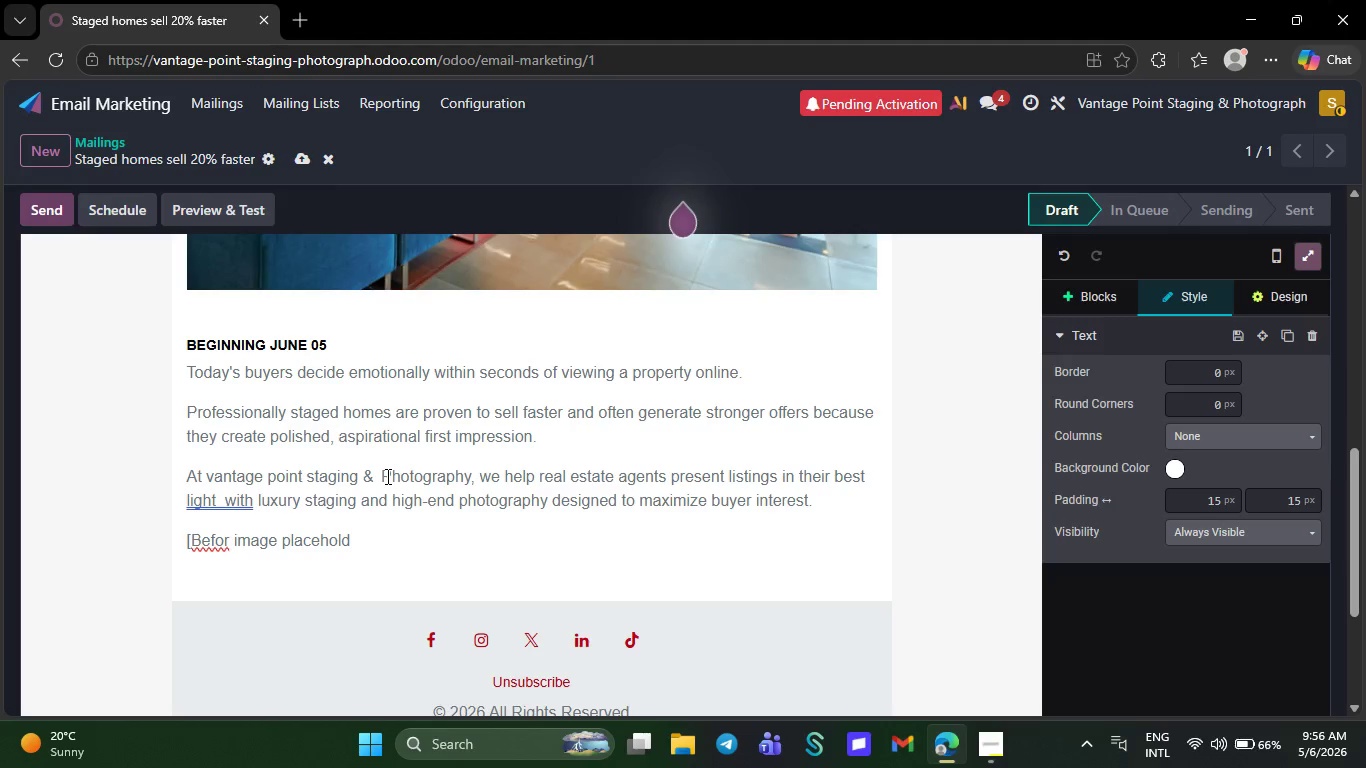 
wait(5.61)
 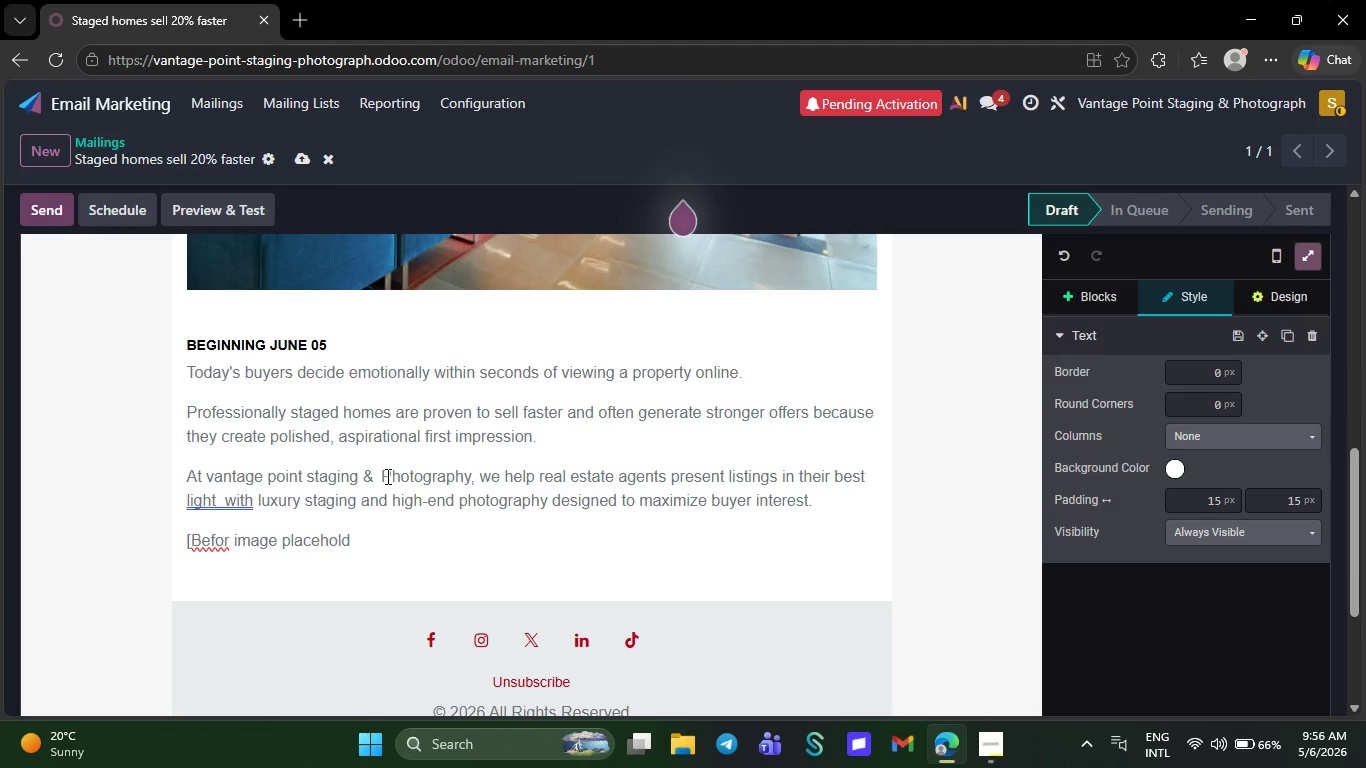 
type(er])
 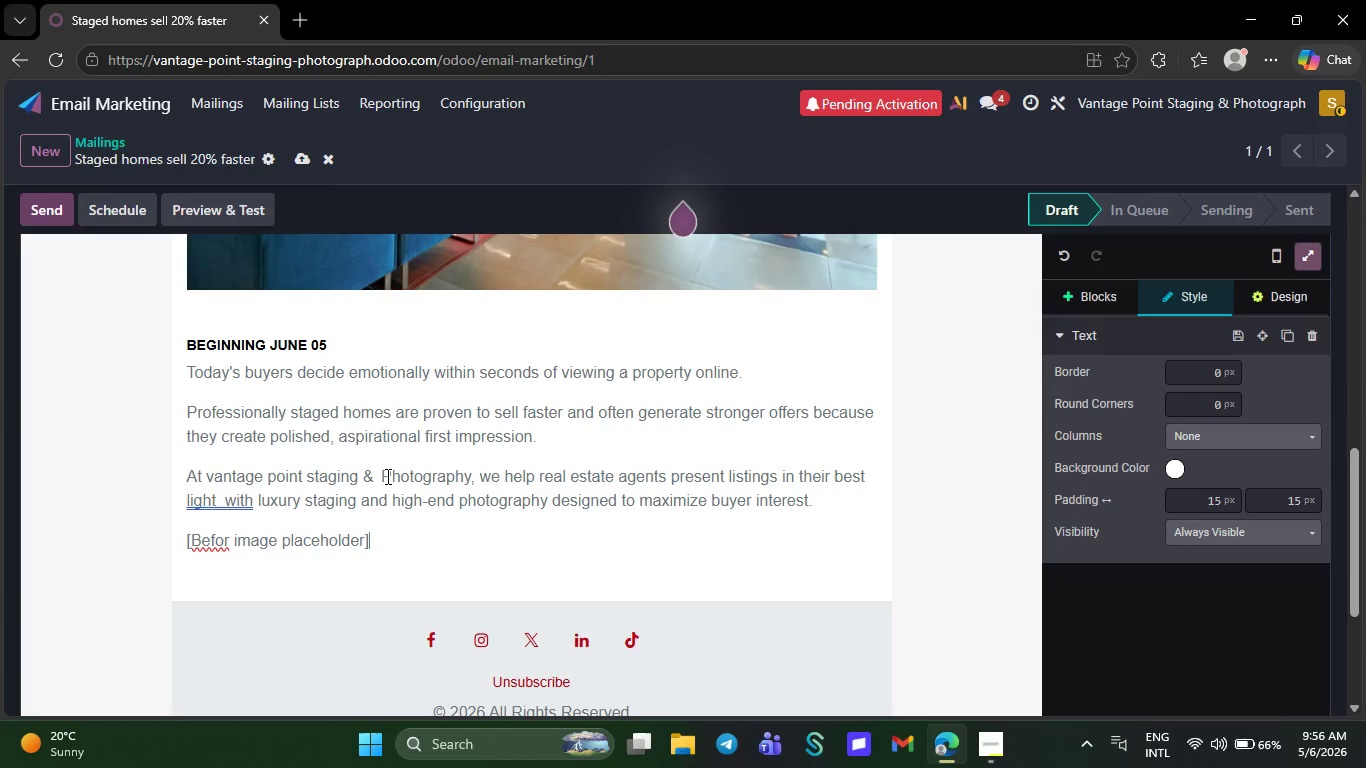 
key(BracketLeft)
 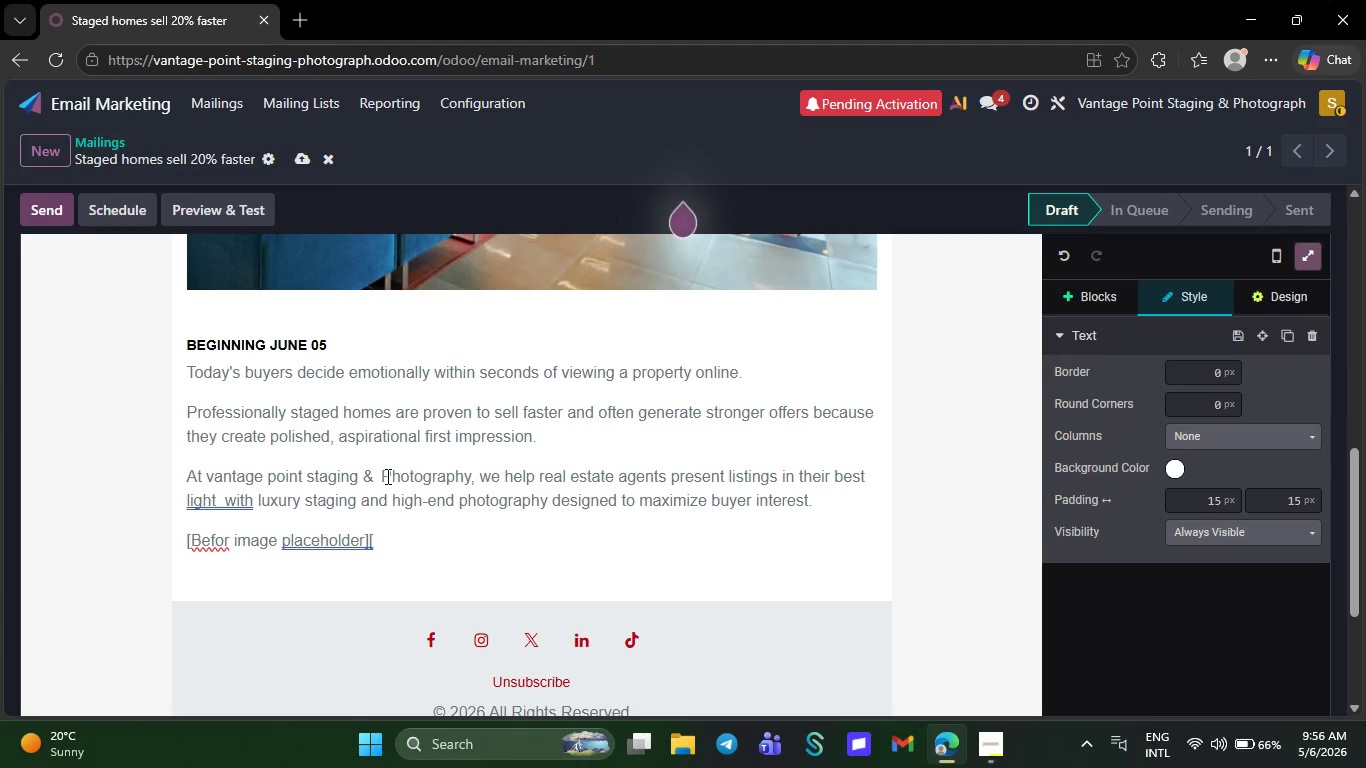 
key(CapsLock)
 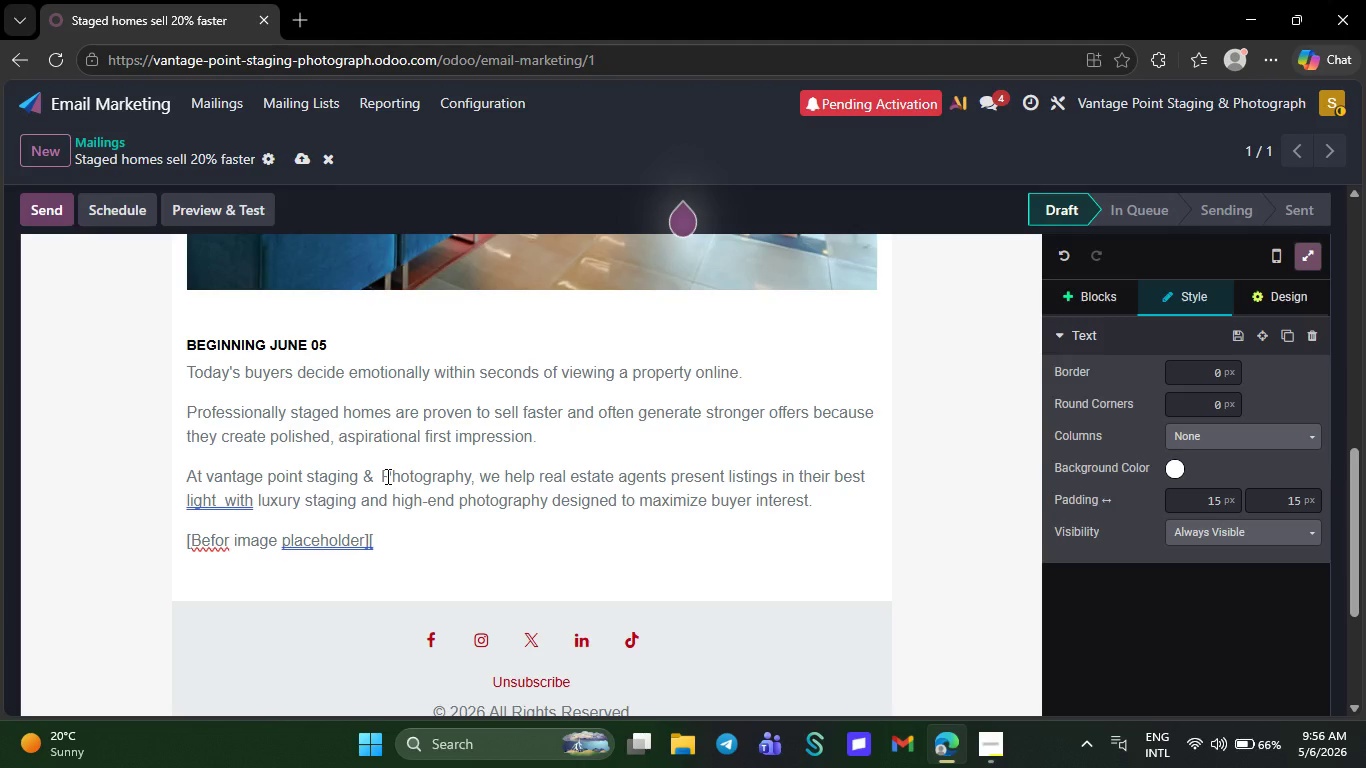 
key(A)
 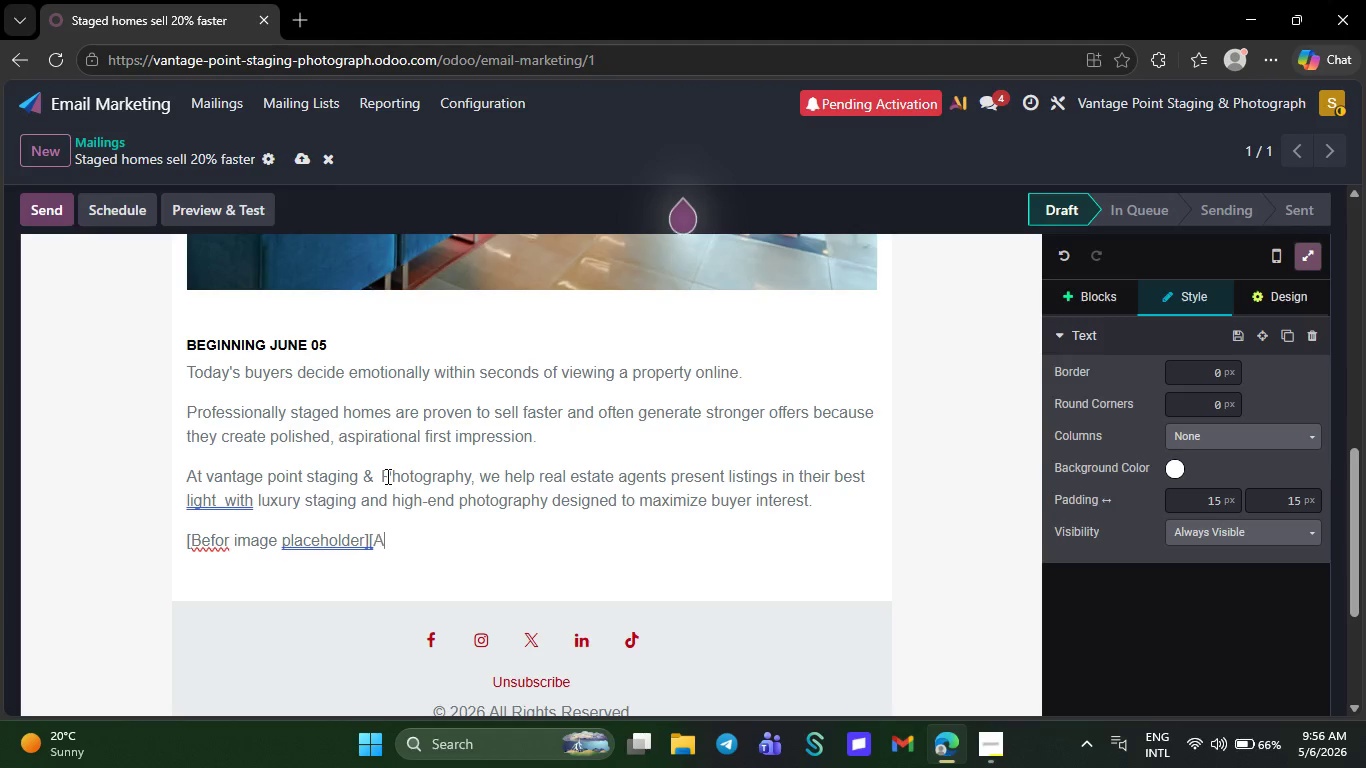 
key(CapsLock)
 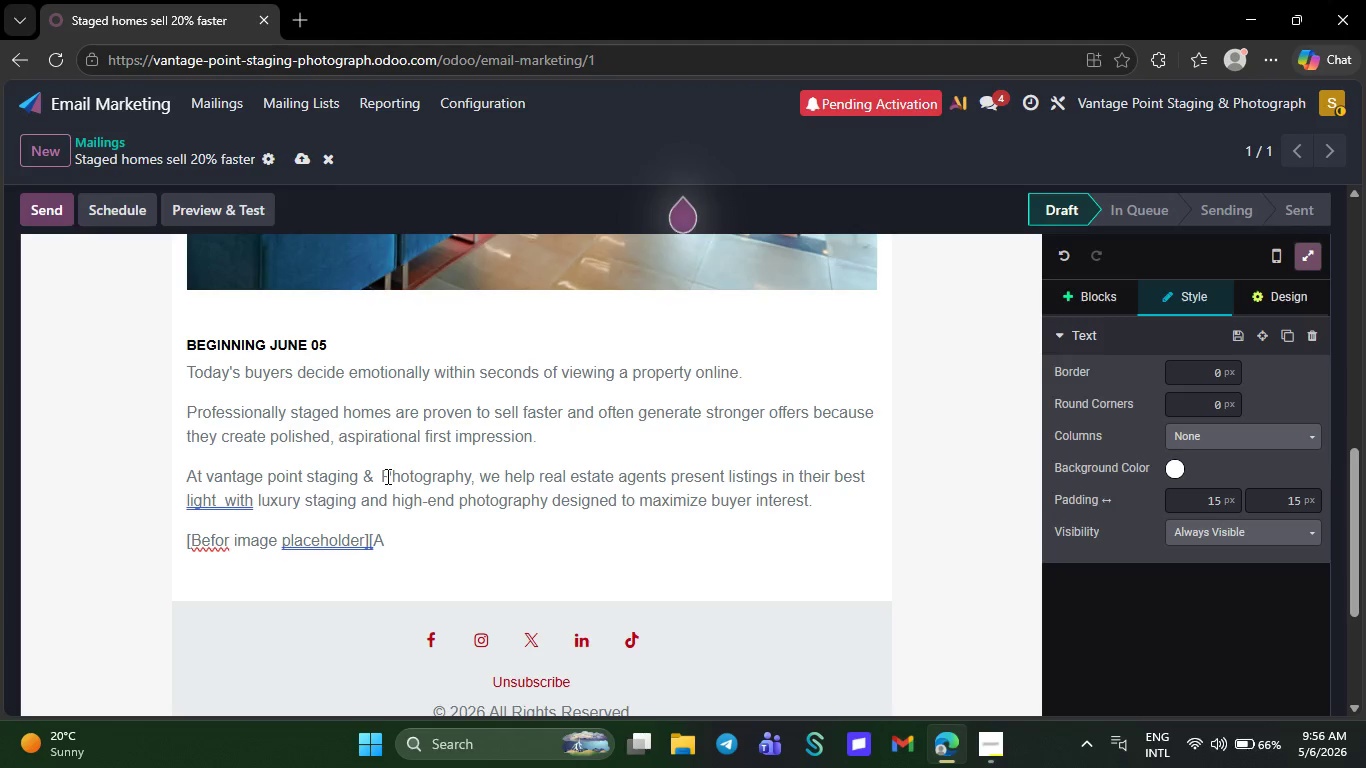 
wait(6.48)
 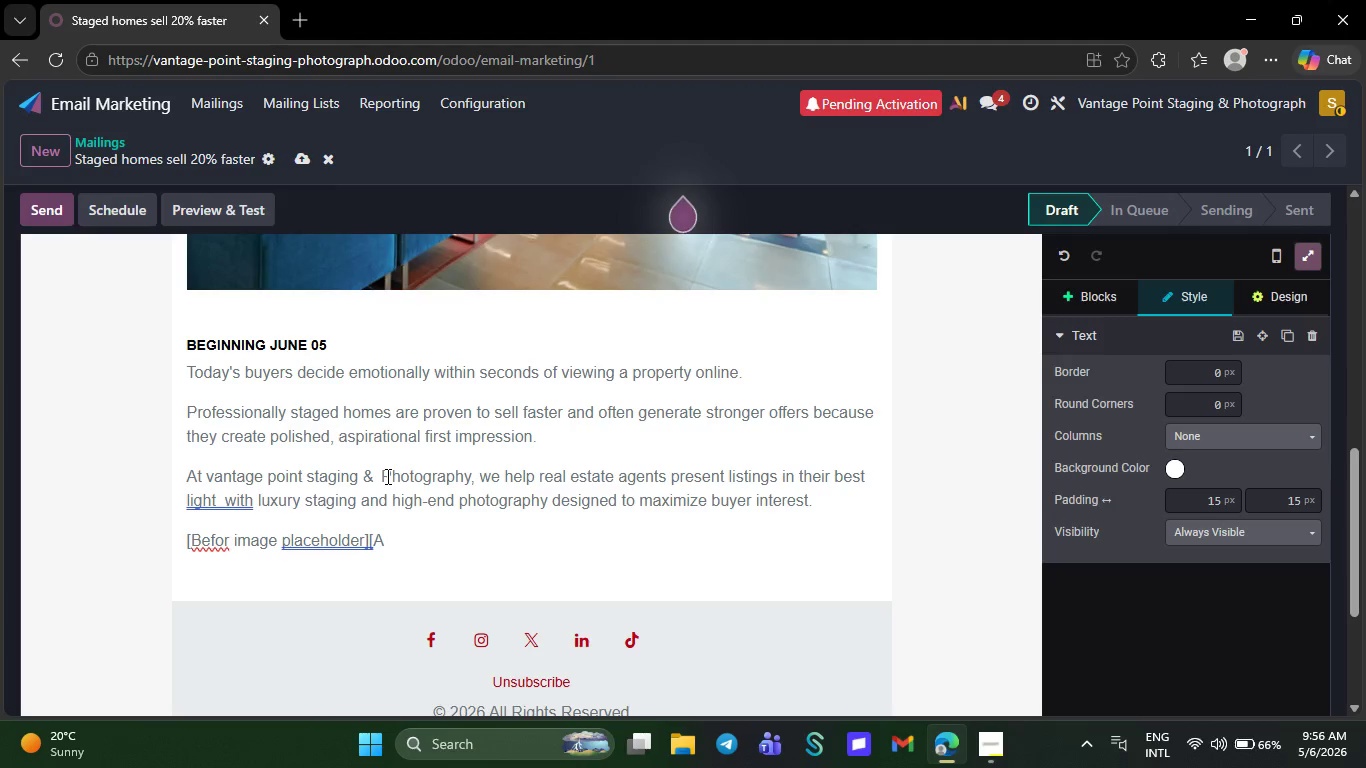 
key(F)
 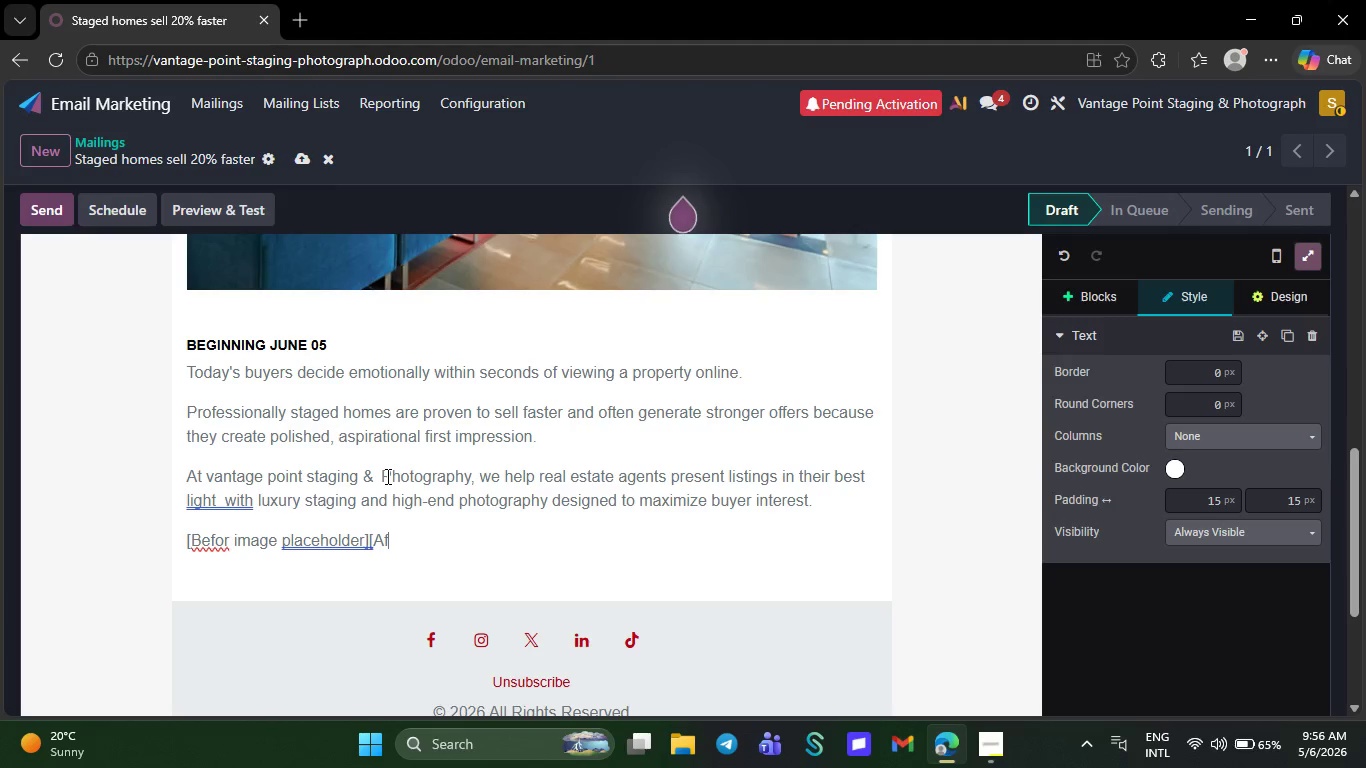 
type(ter ima)
 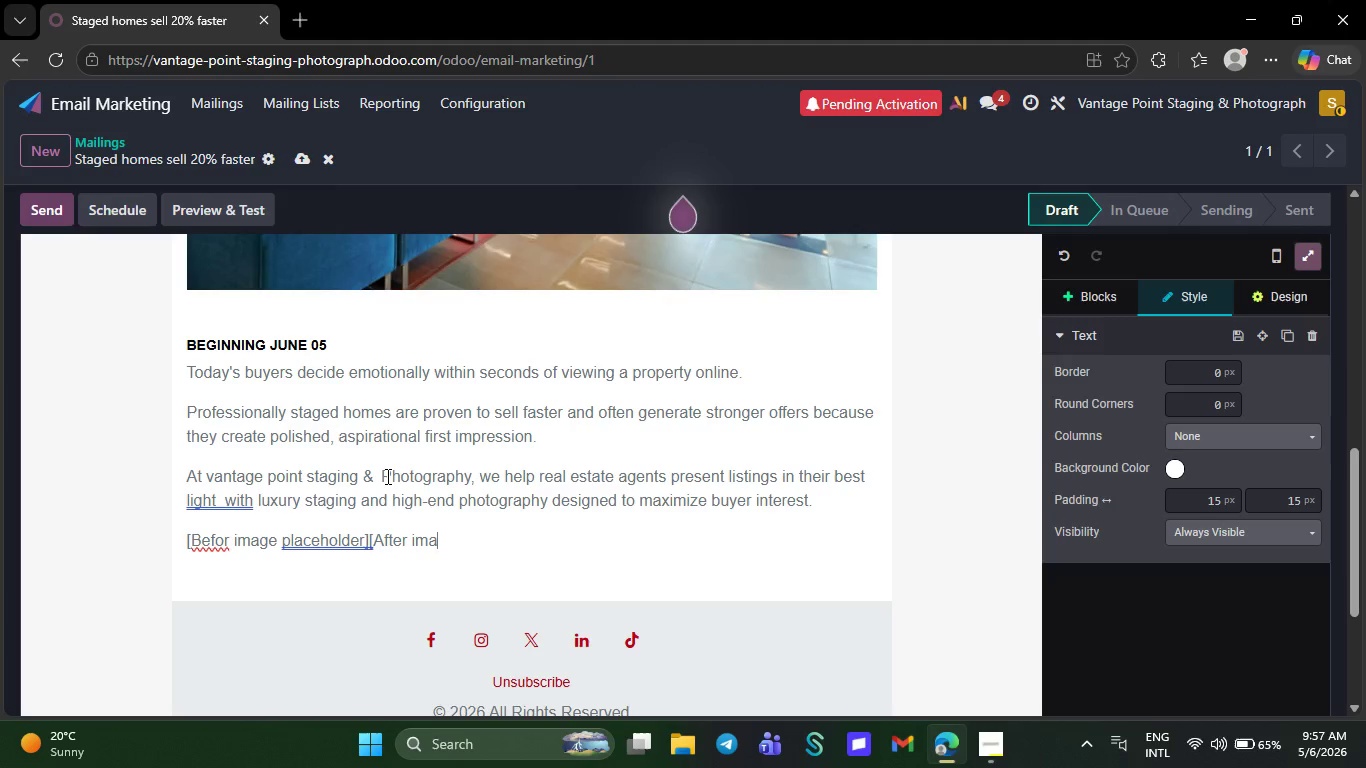 
wait(5.92)
 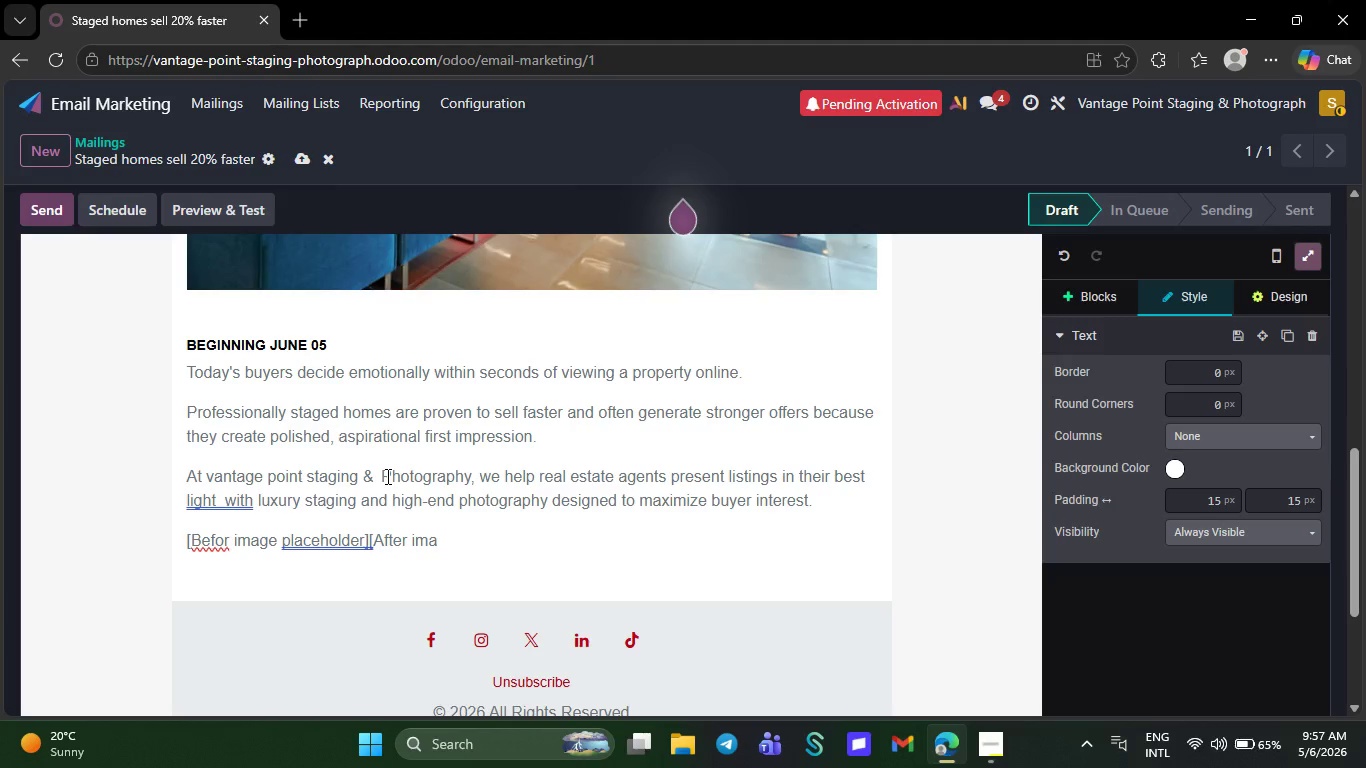 
type(ge place)
 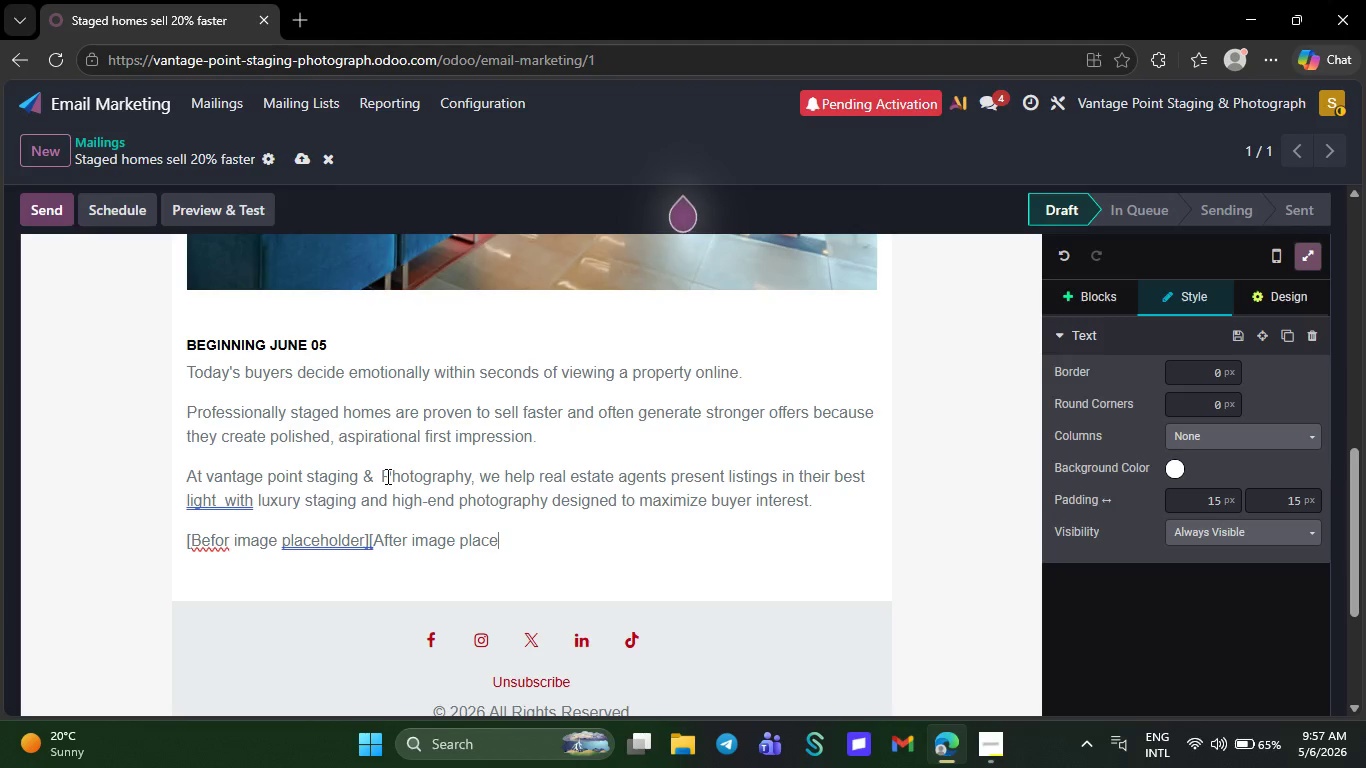 
type(ho)
 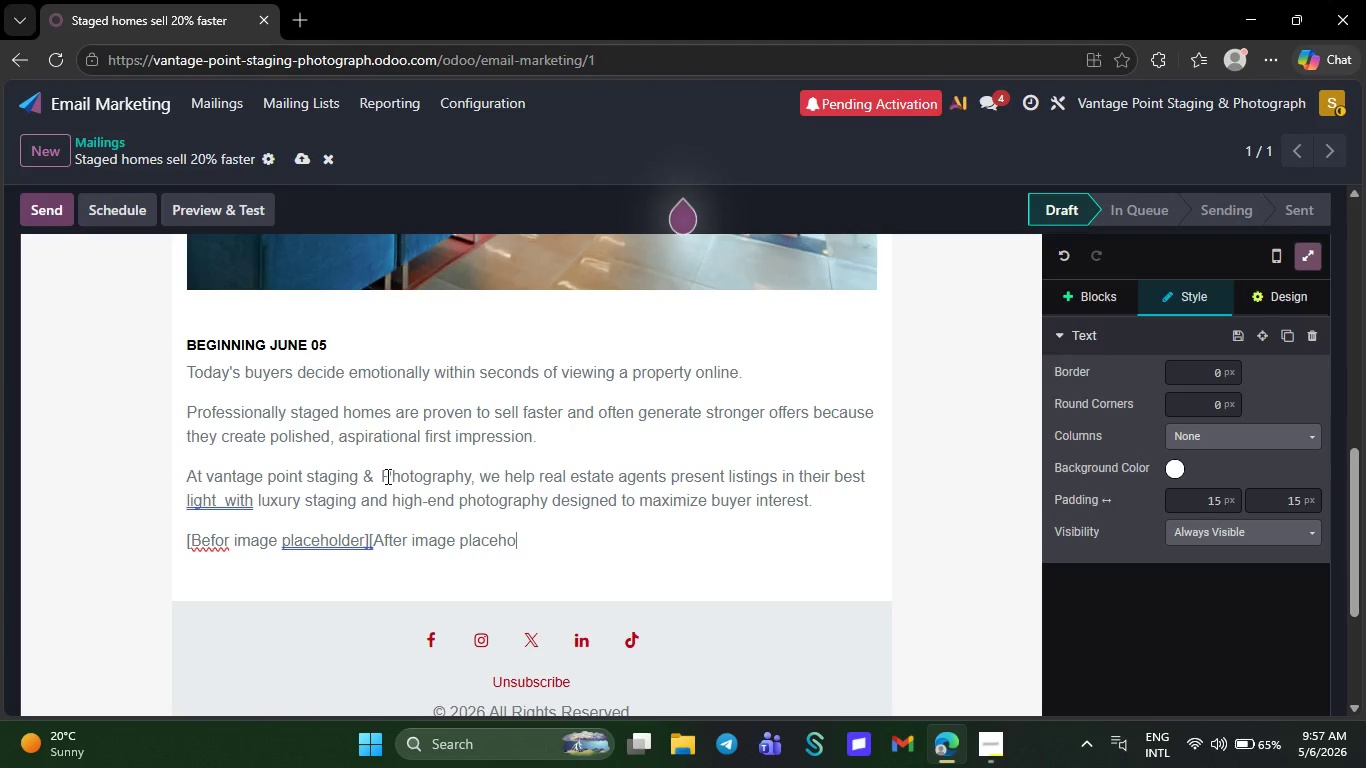 
key(L)
 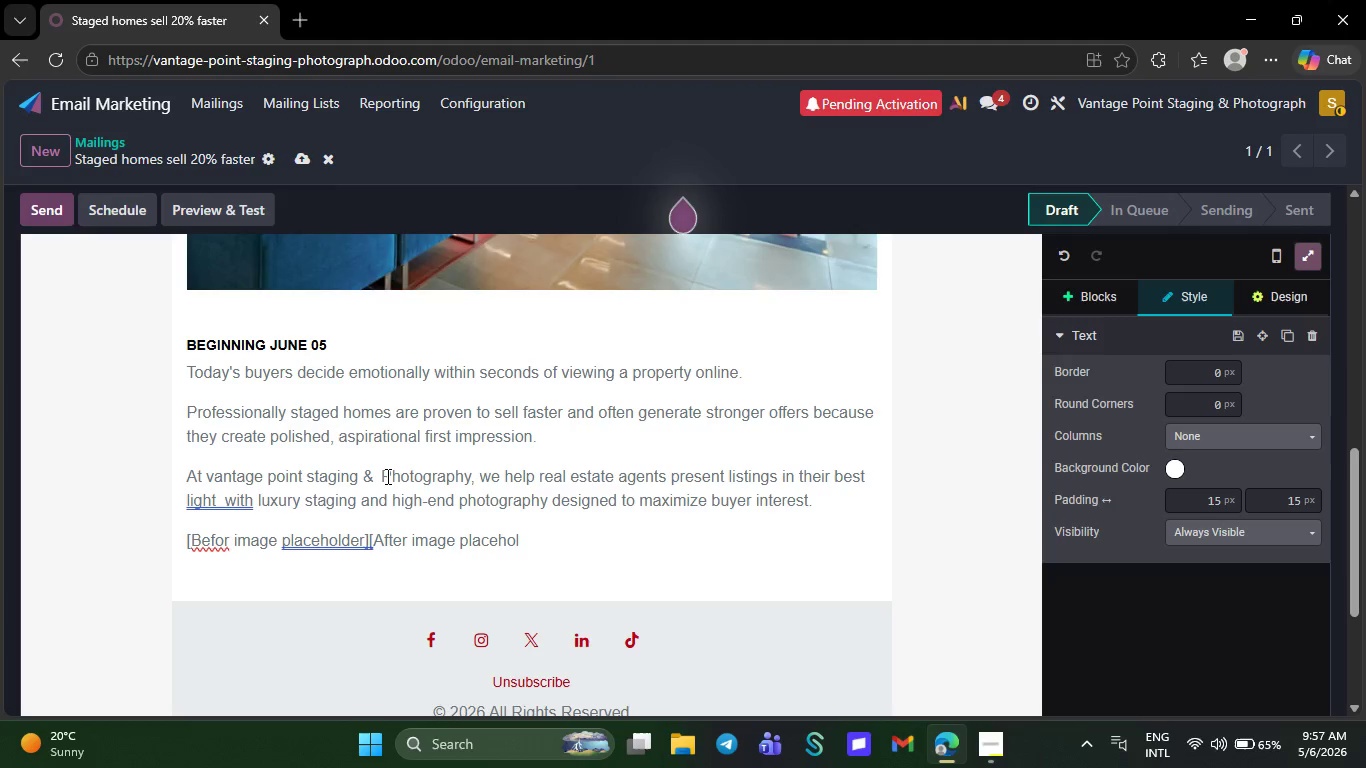 
type(der])
 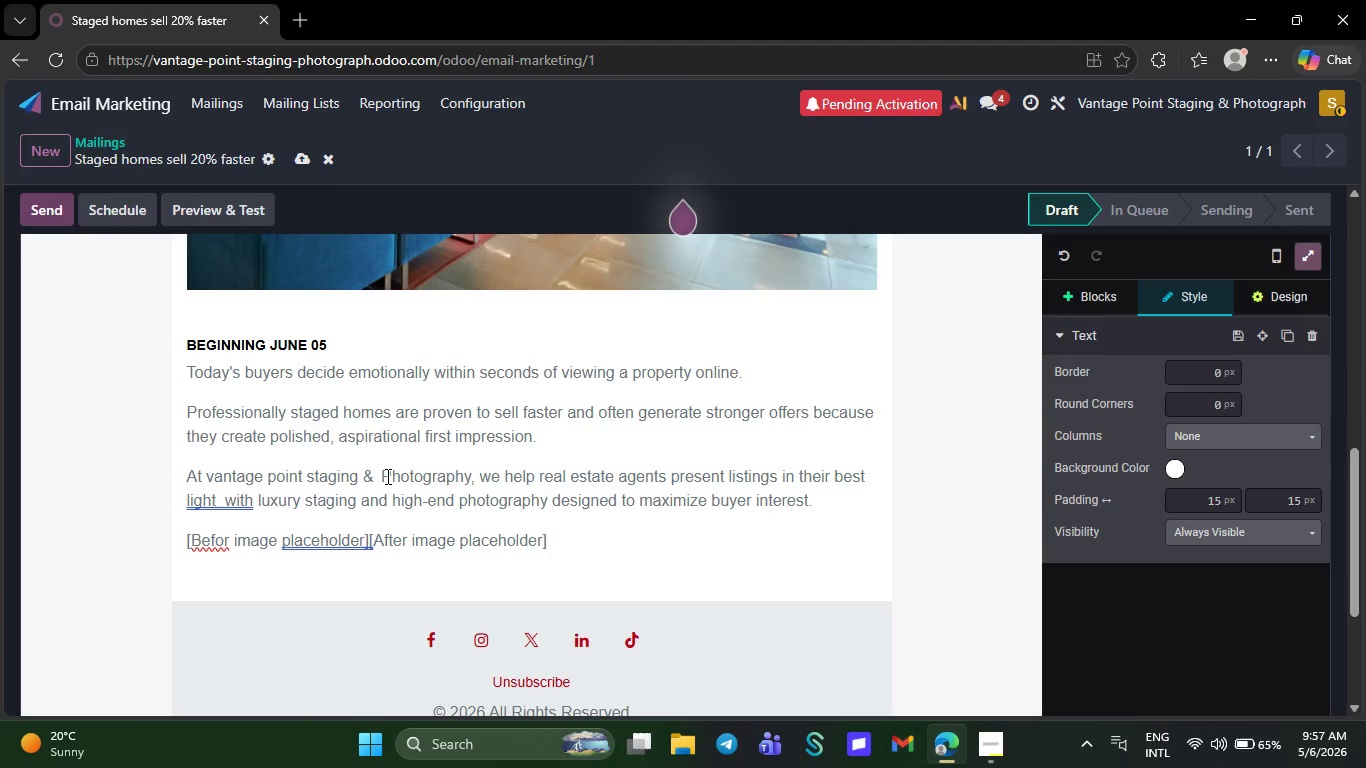 
key(NumpadEnter)
 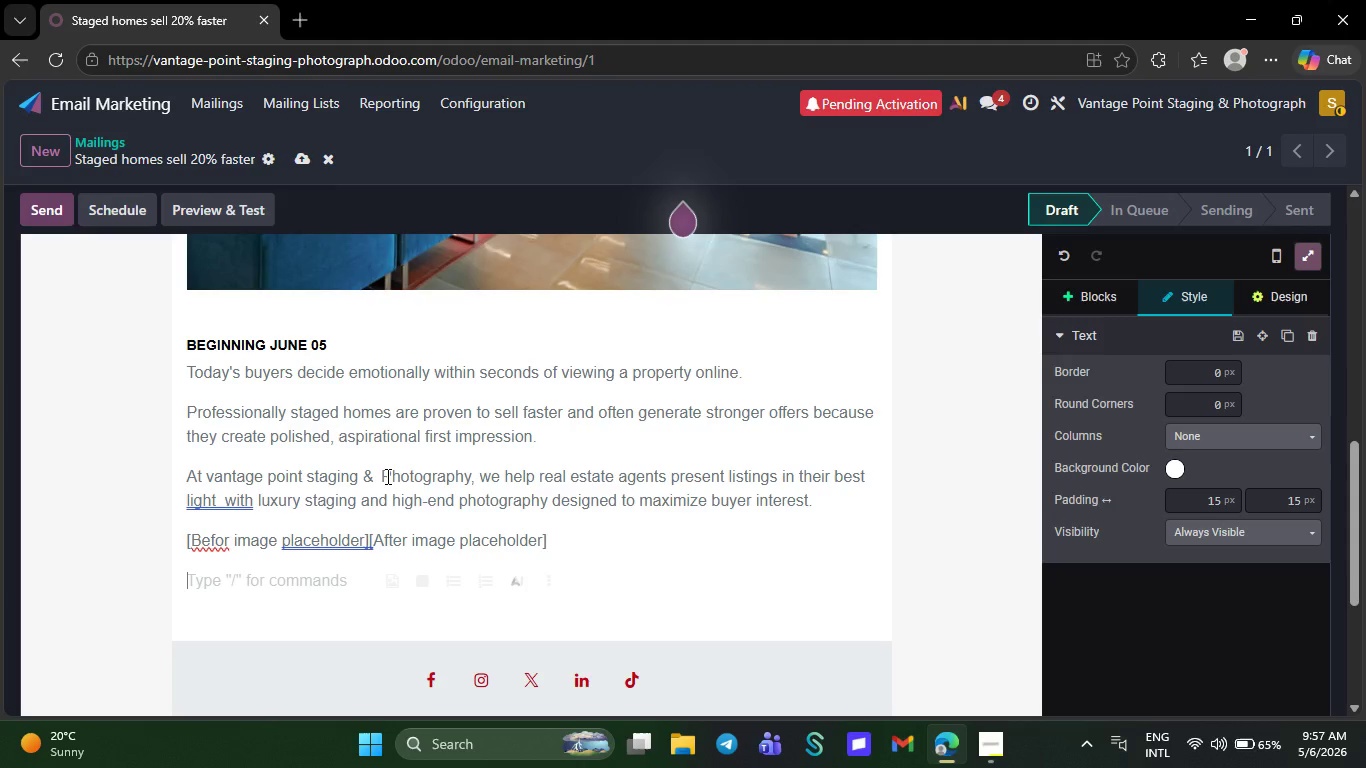 
wait(8.84)
 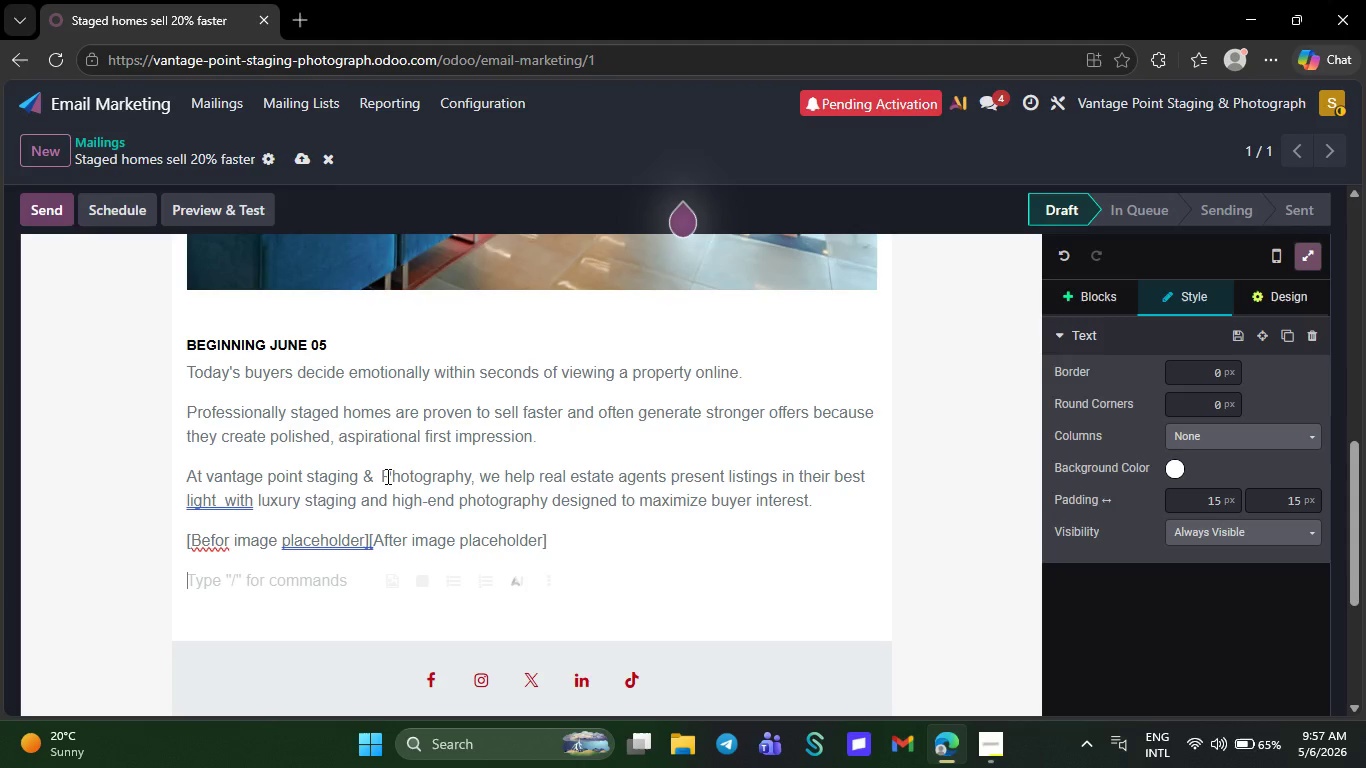 
left_click([228, 544])
 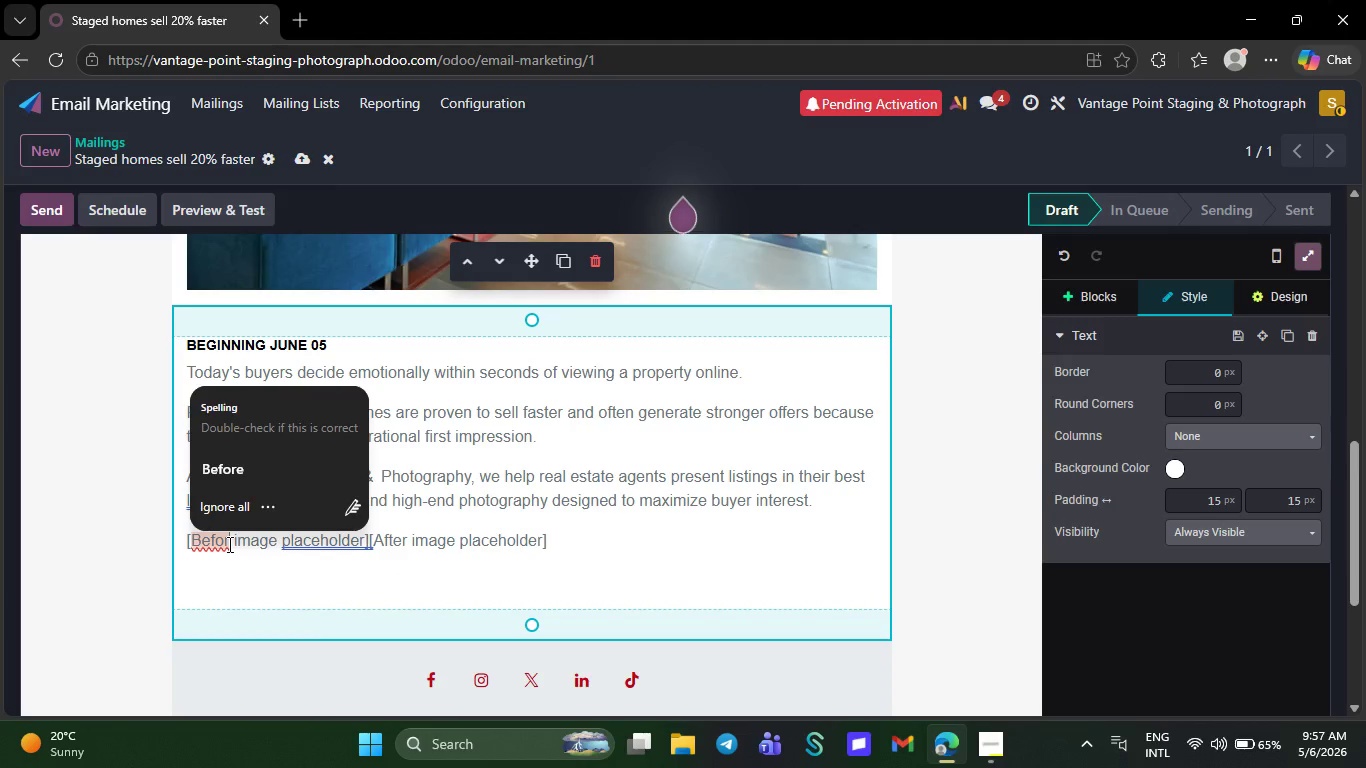 
key(E)
 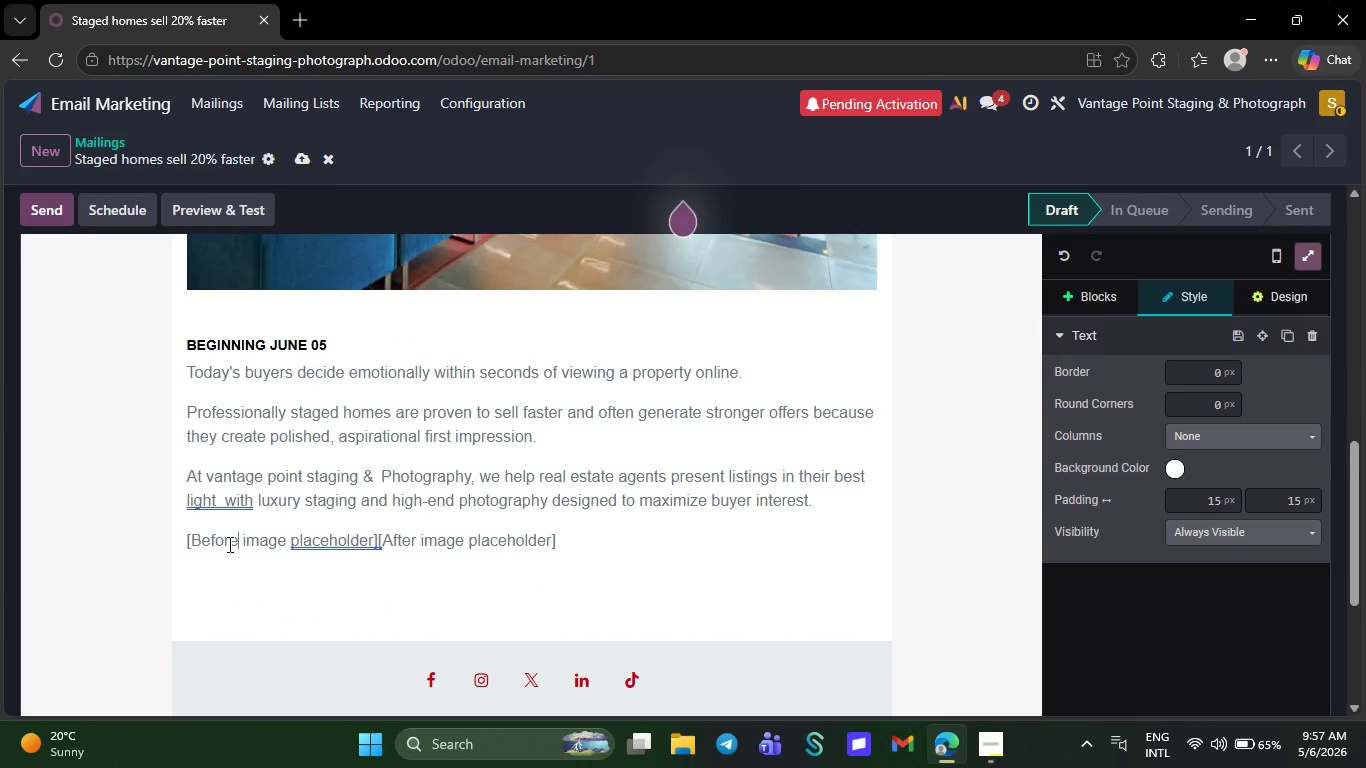 
key(Space)
 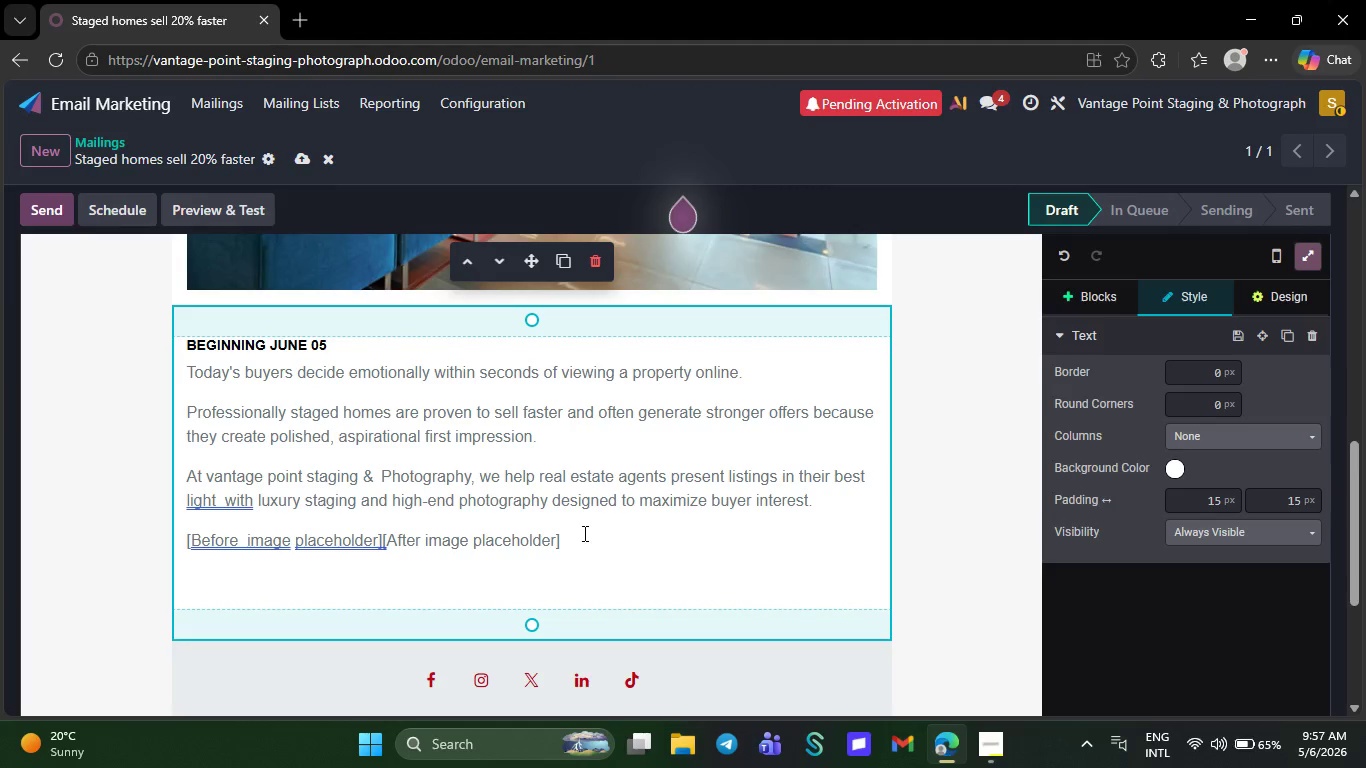 
left_click([559, 547])
 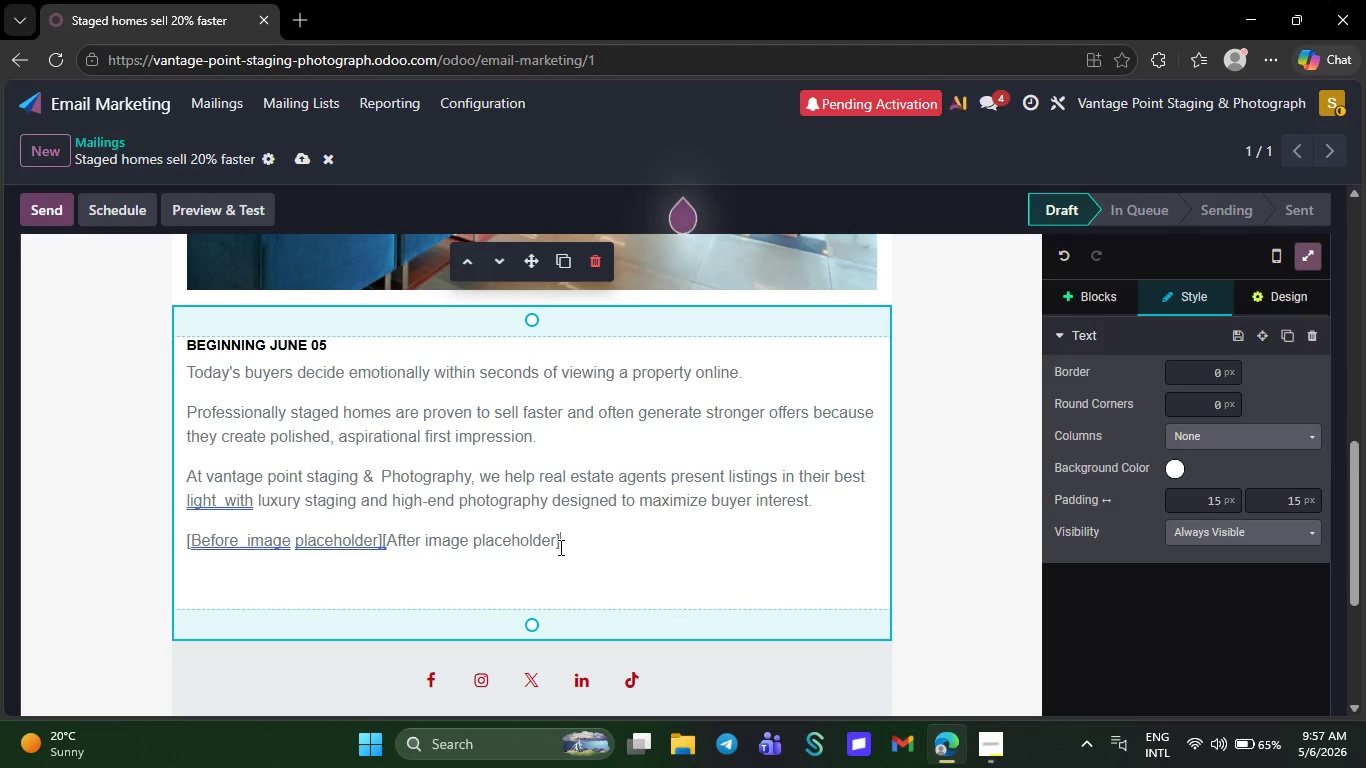 
key(Space)
 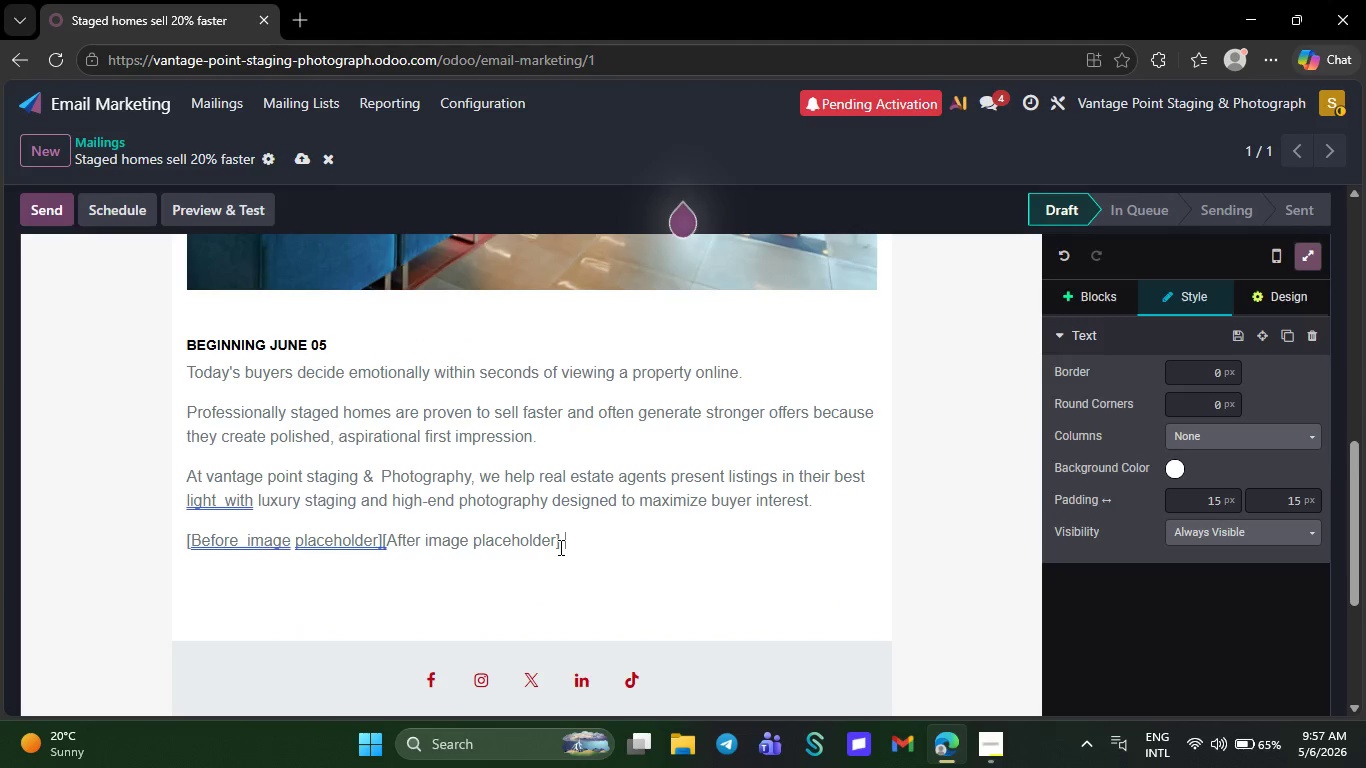 
key(NumpadEnter)
 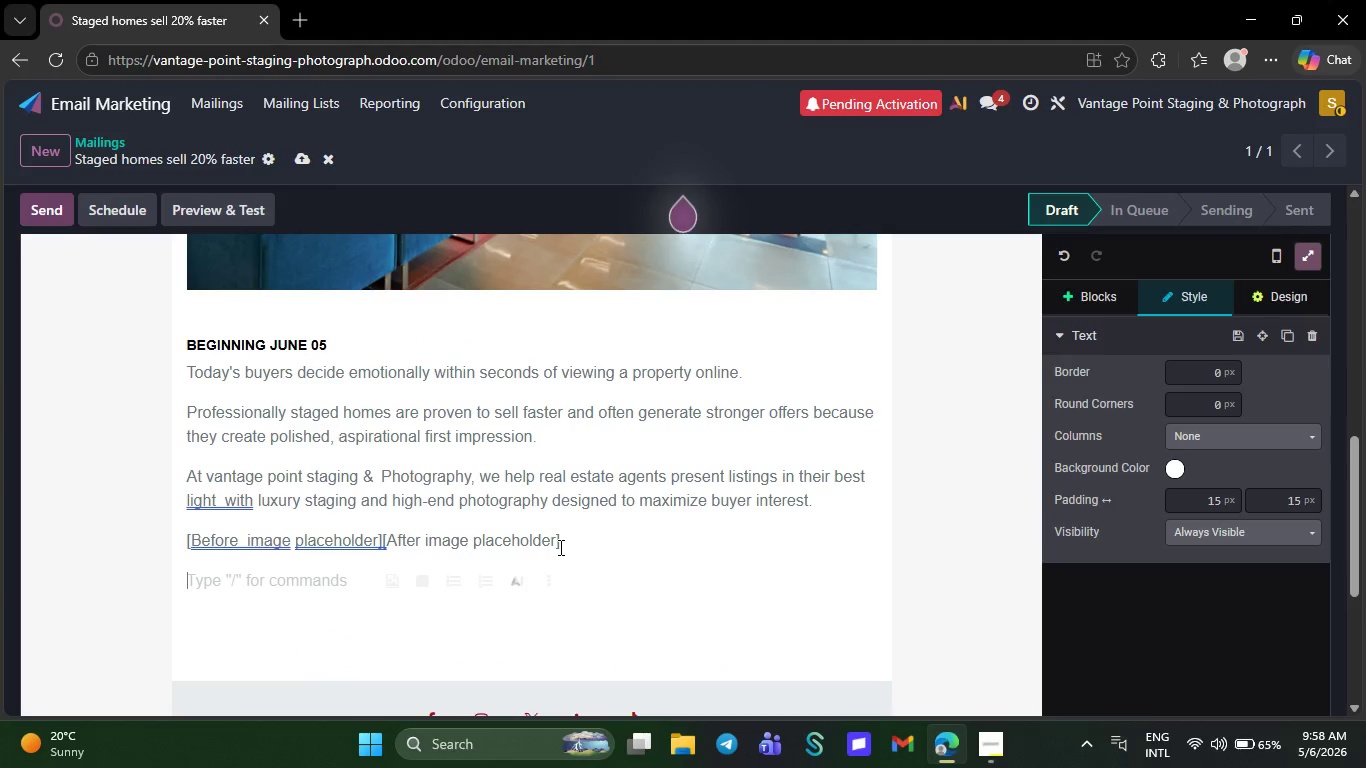 
wait(10.91)
 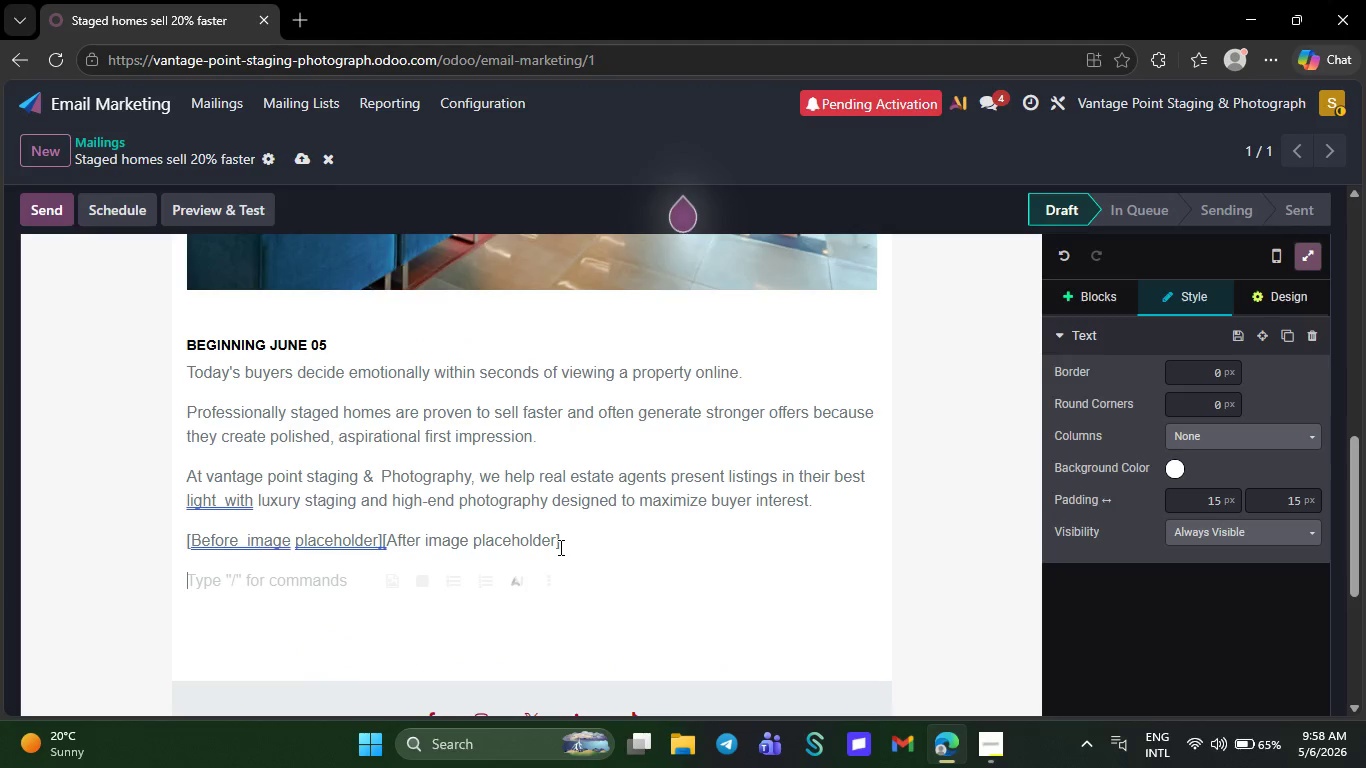 
left_click([386, 539])
 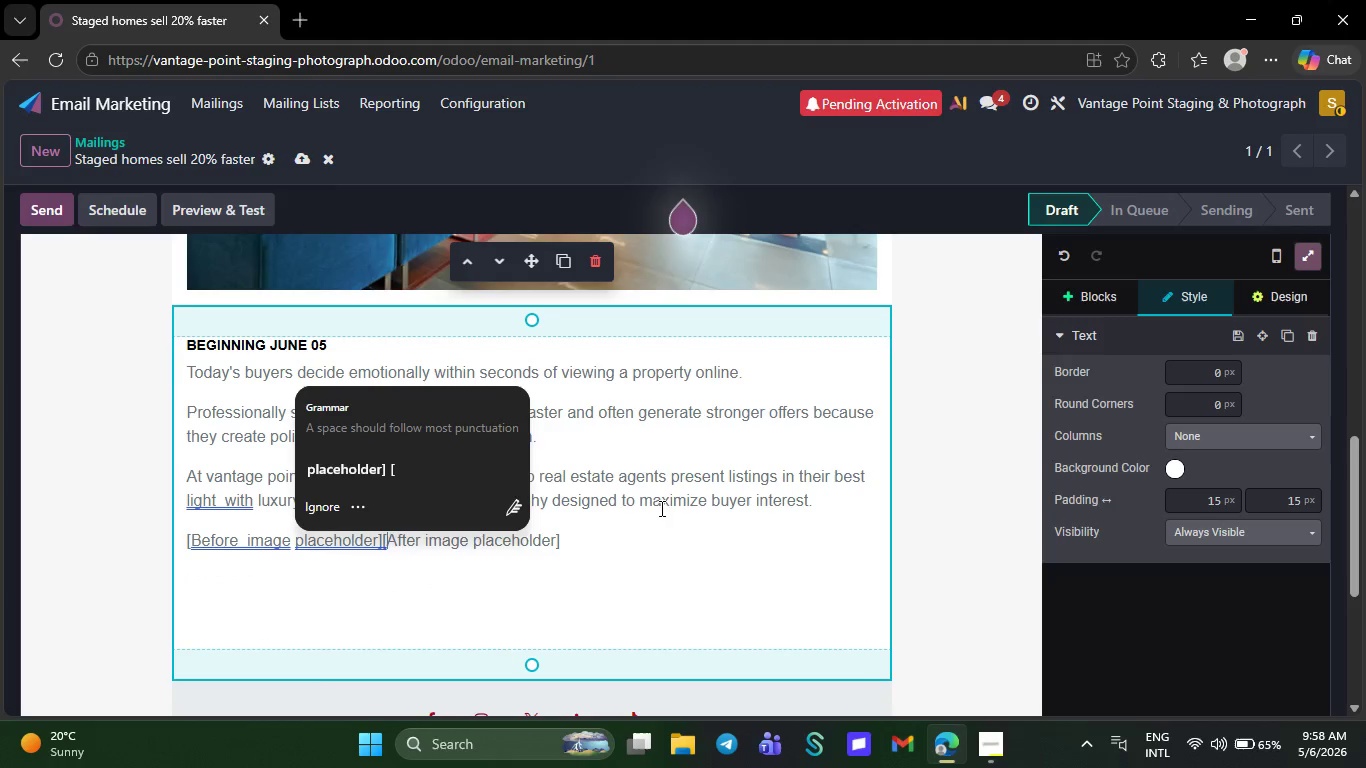 
left_click([624, 532])
 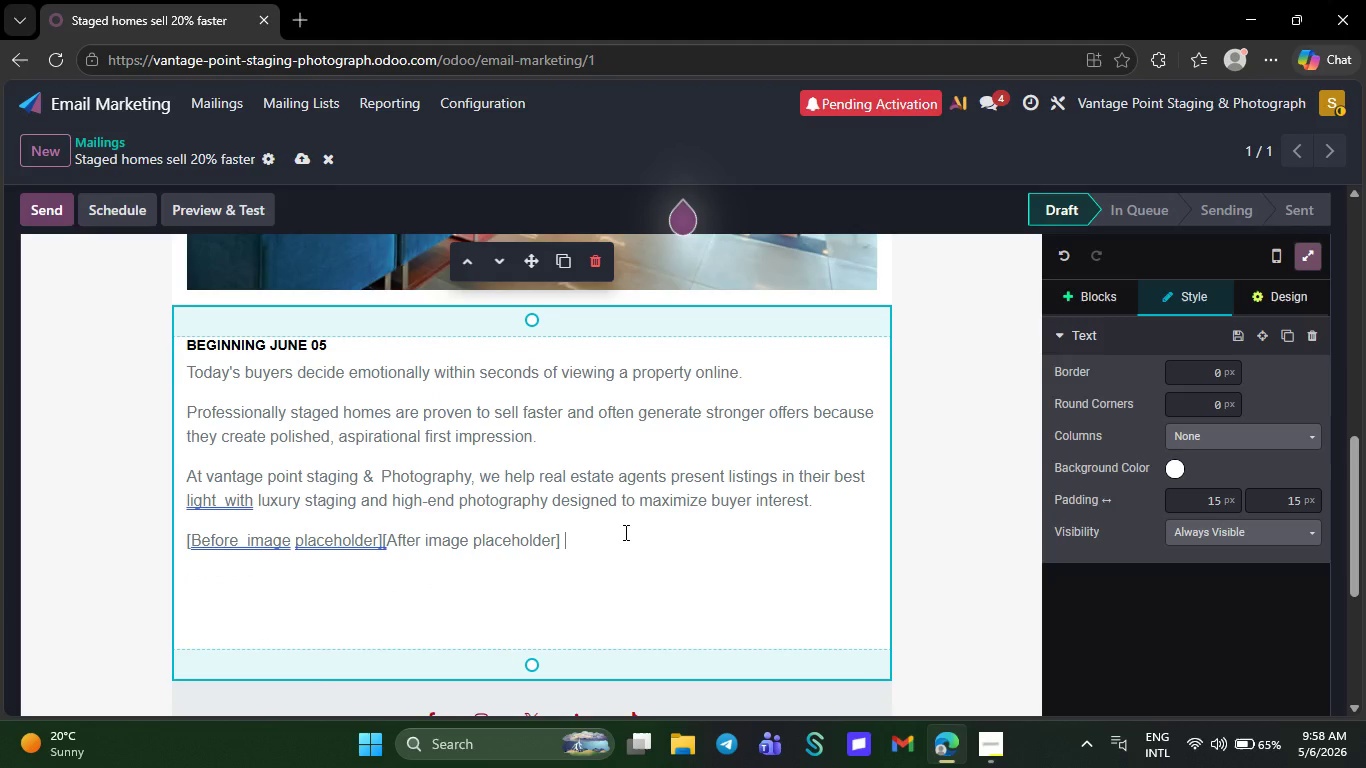 
key(NumpadEnter)
 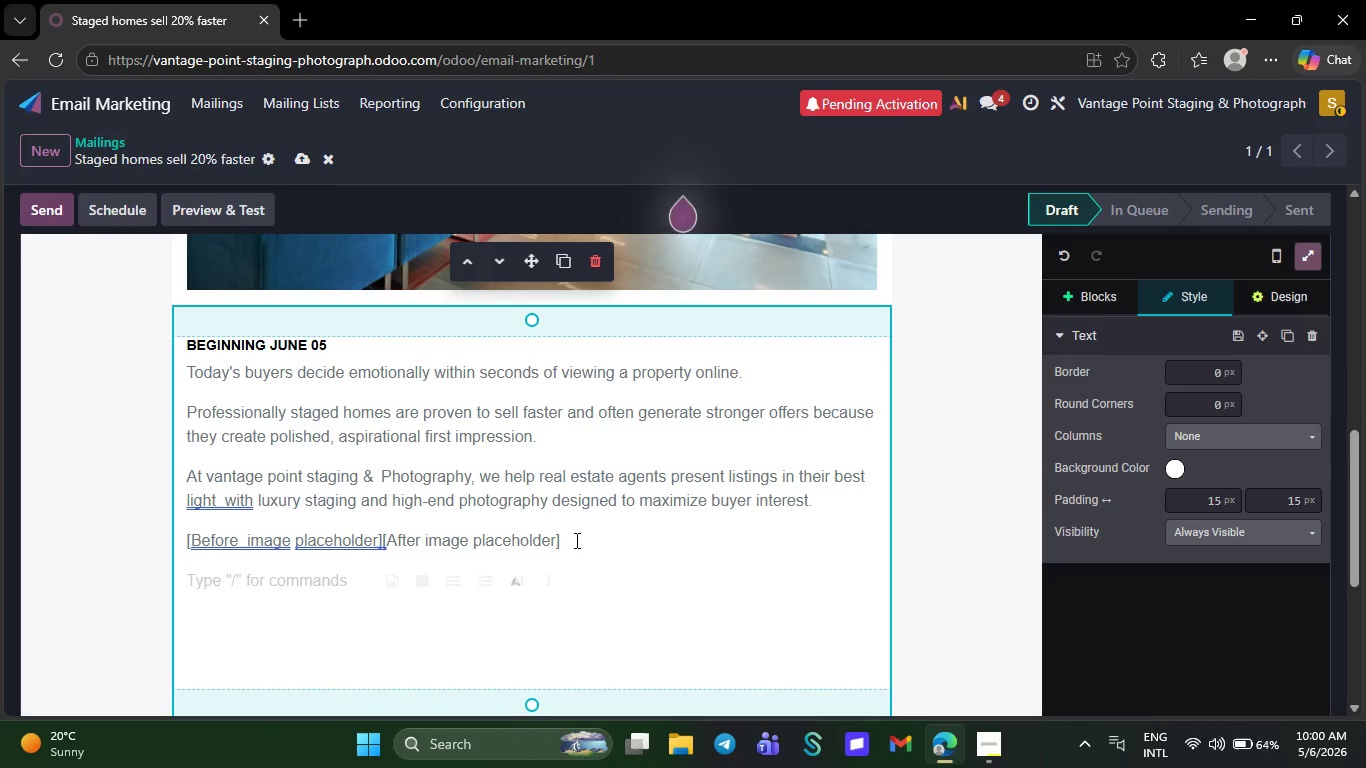 
wait(125.92)
 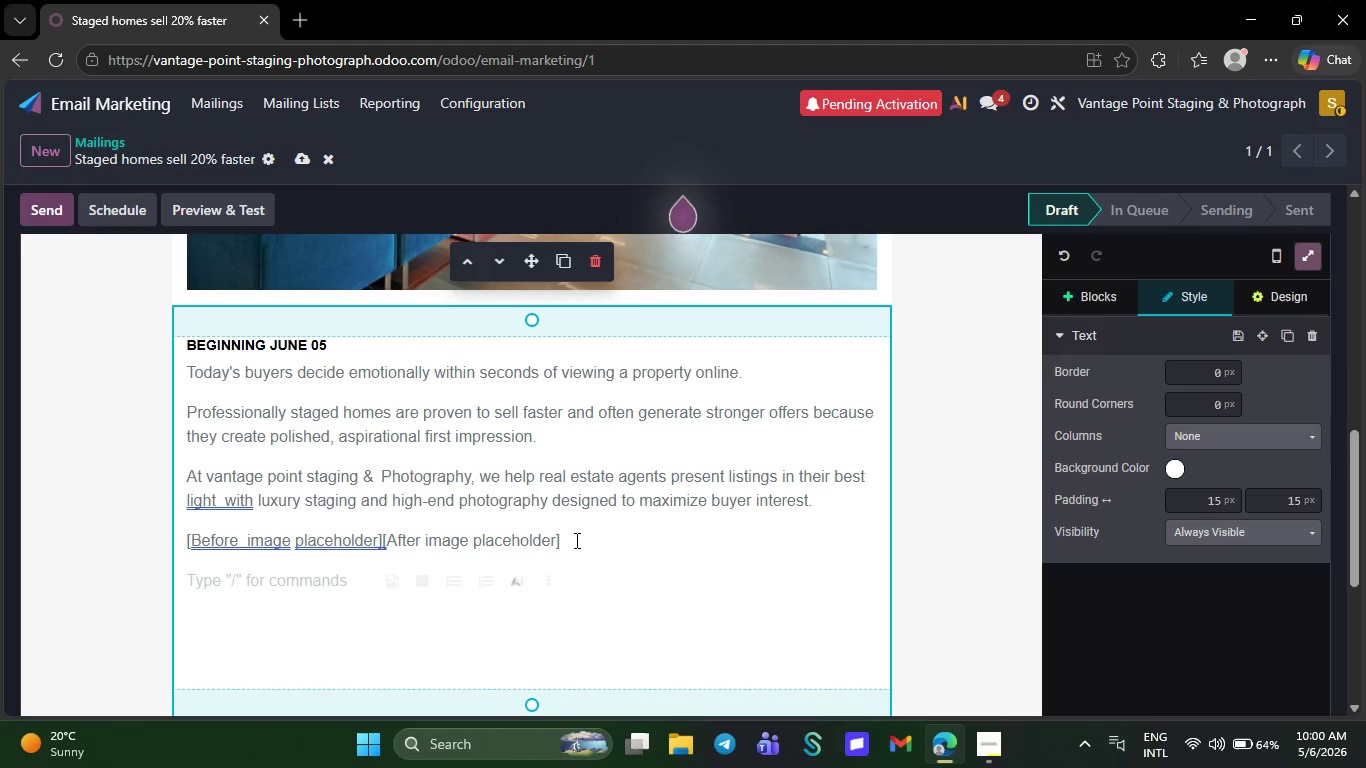 
type(th)
 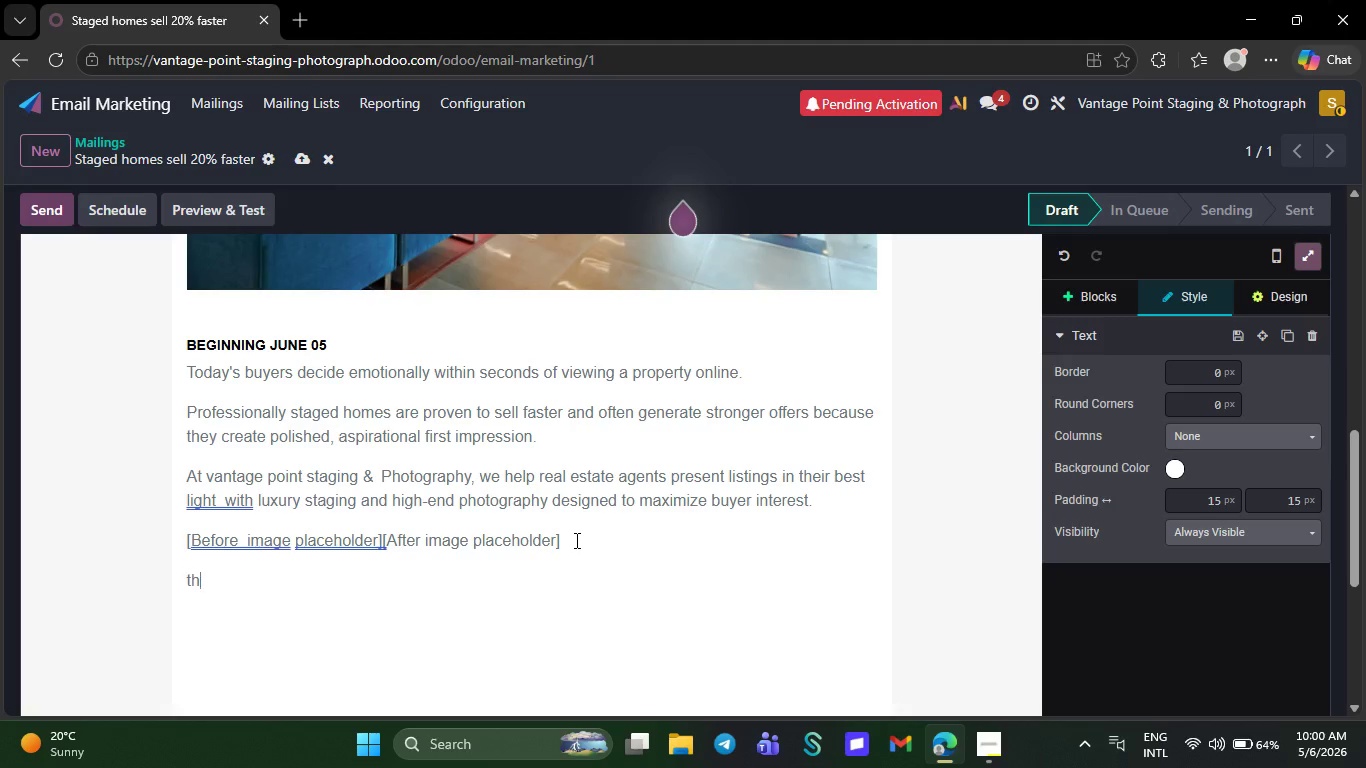 
key(Backspace)
 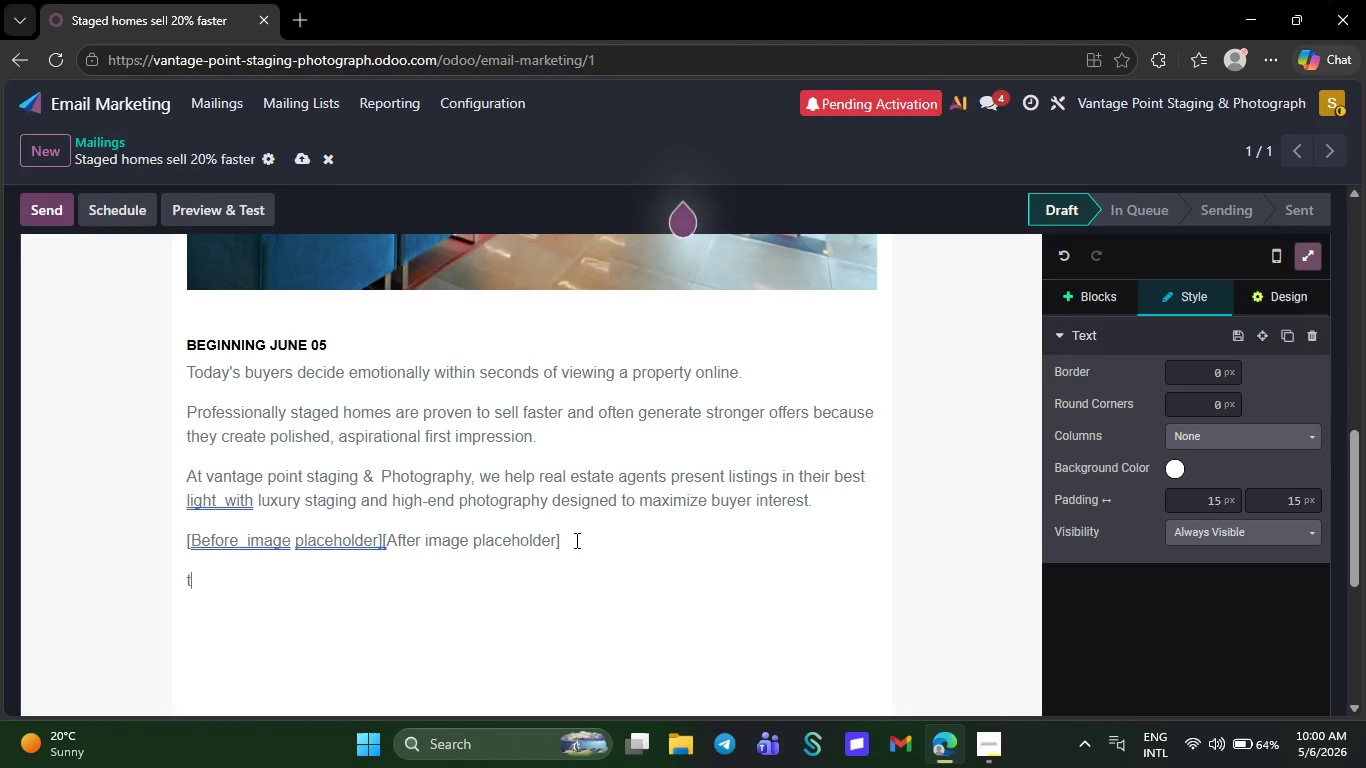 
key(Backspace)
 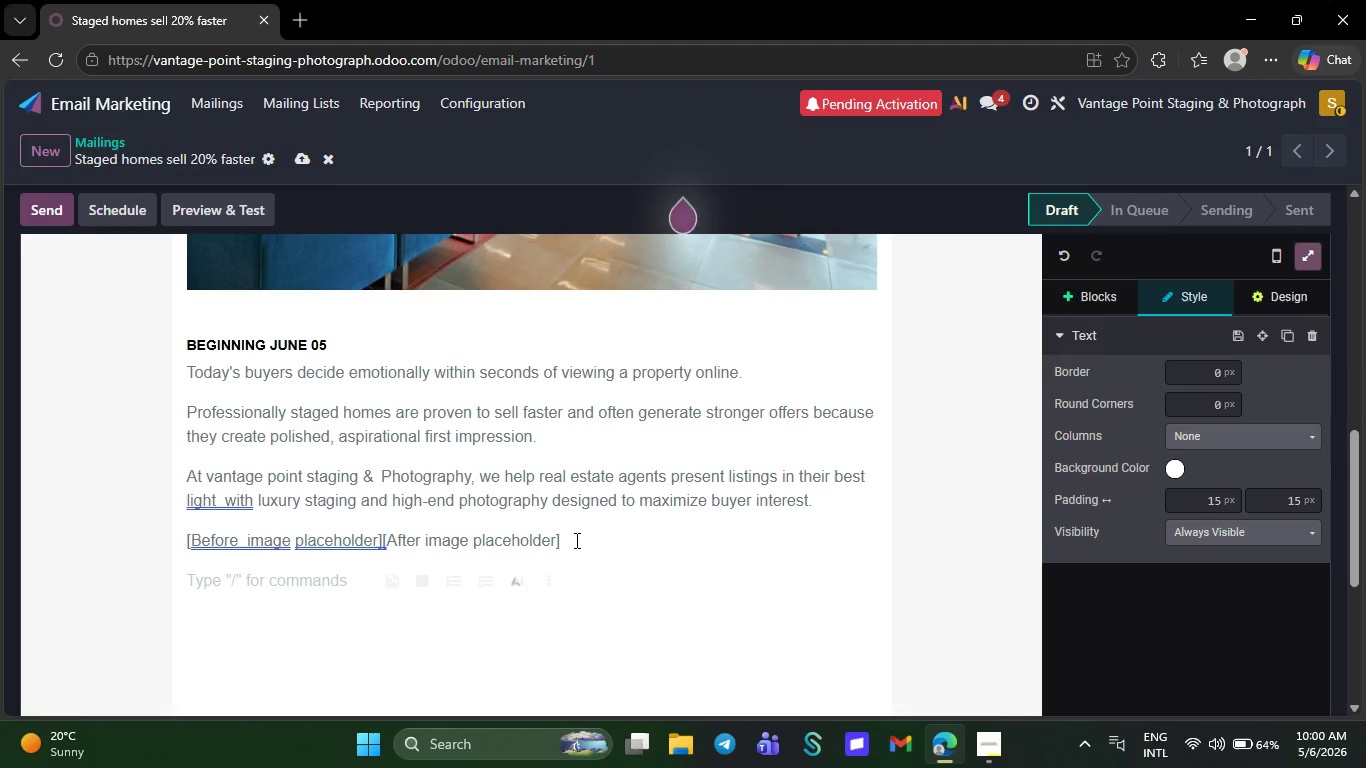 
key(CapsLock)
 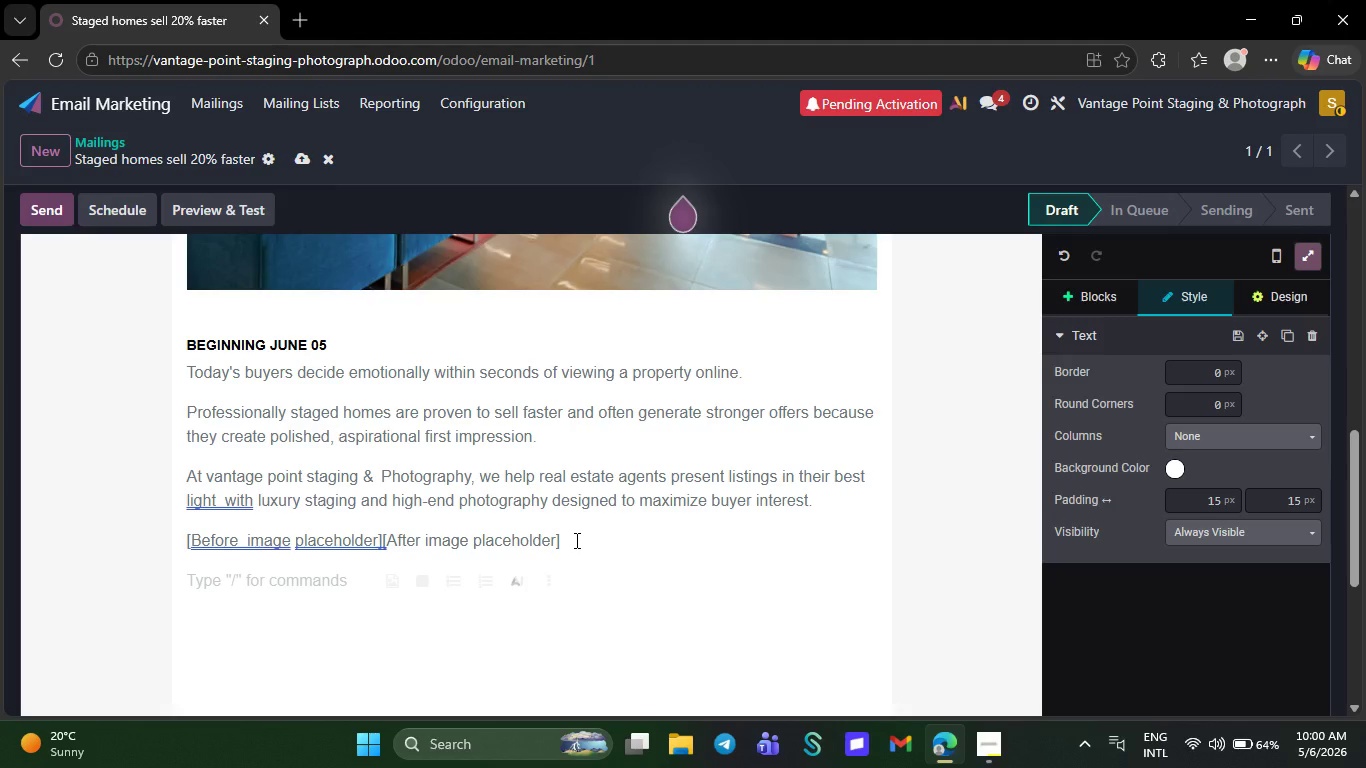 
key(T)
 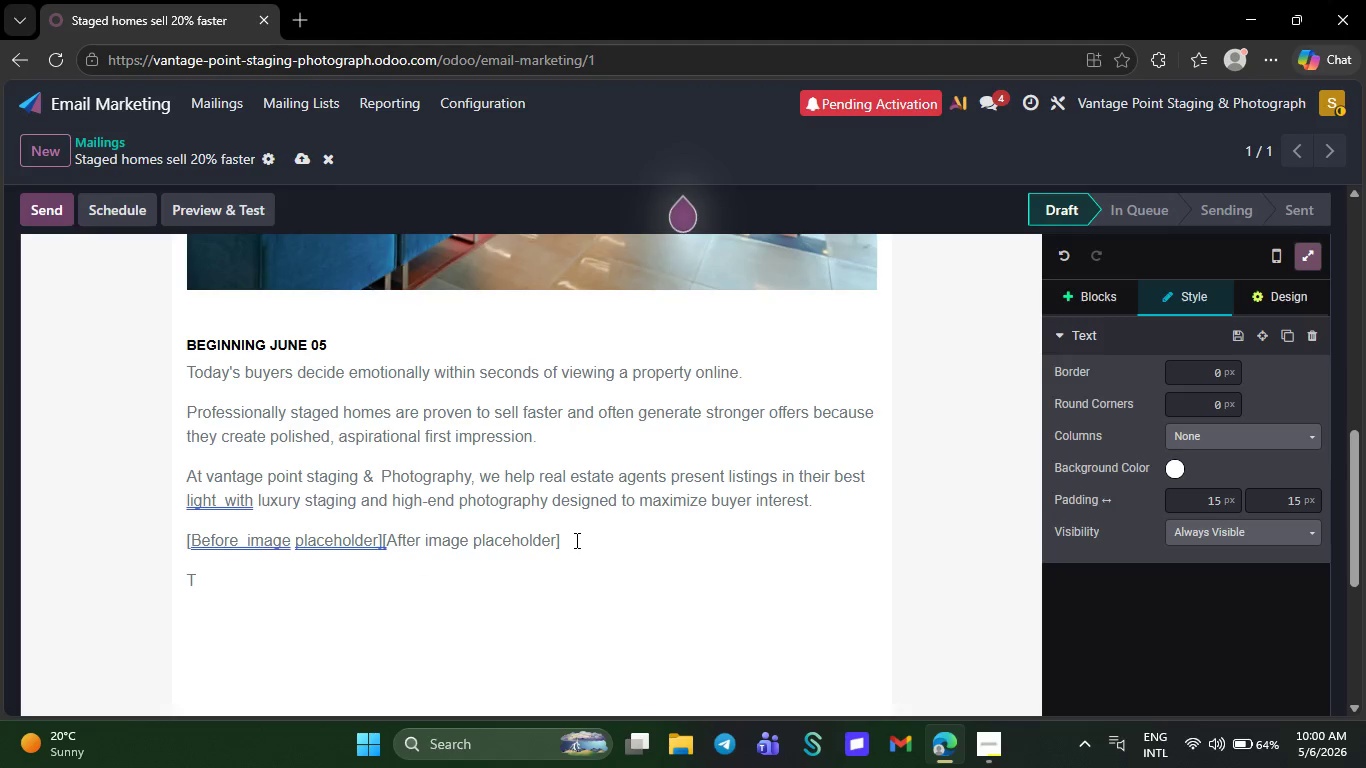 
key(CapsLock)
 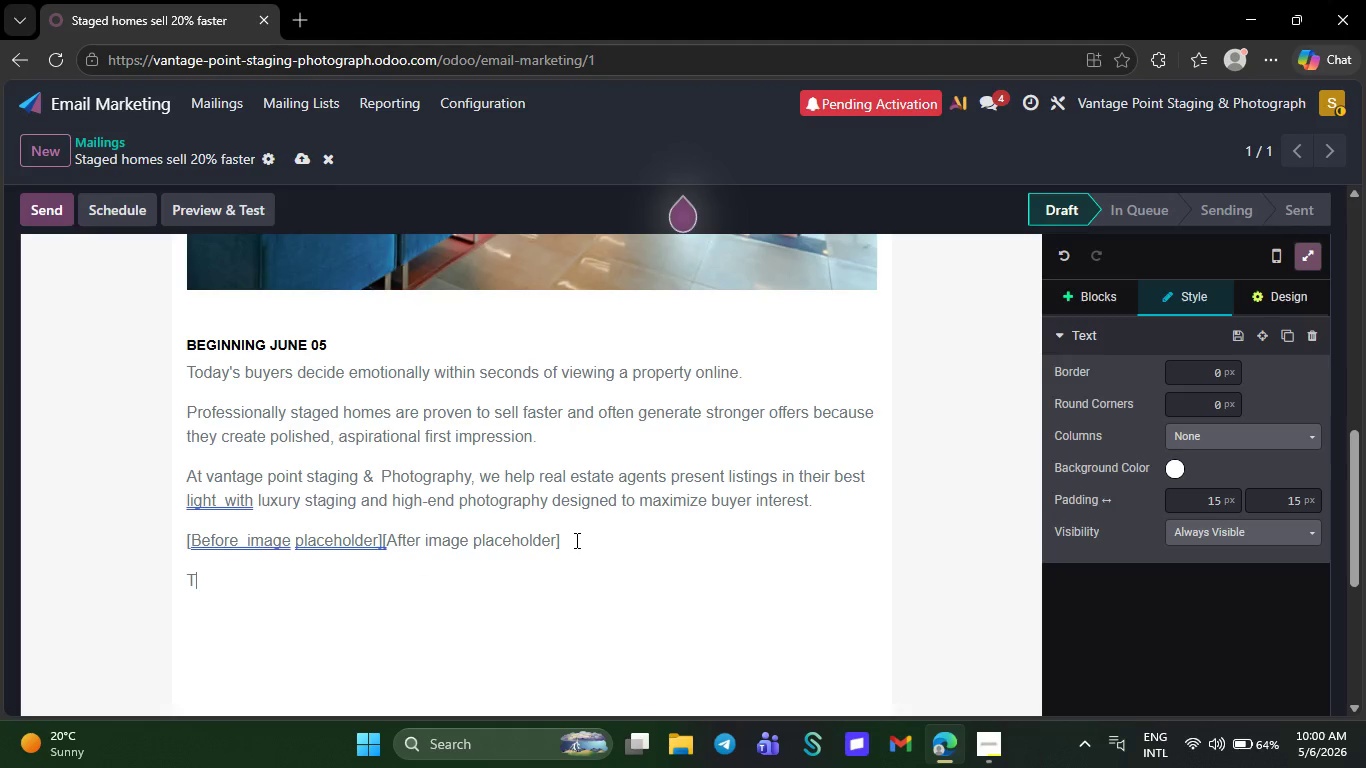 
type(he)
 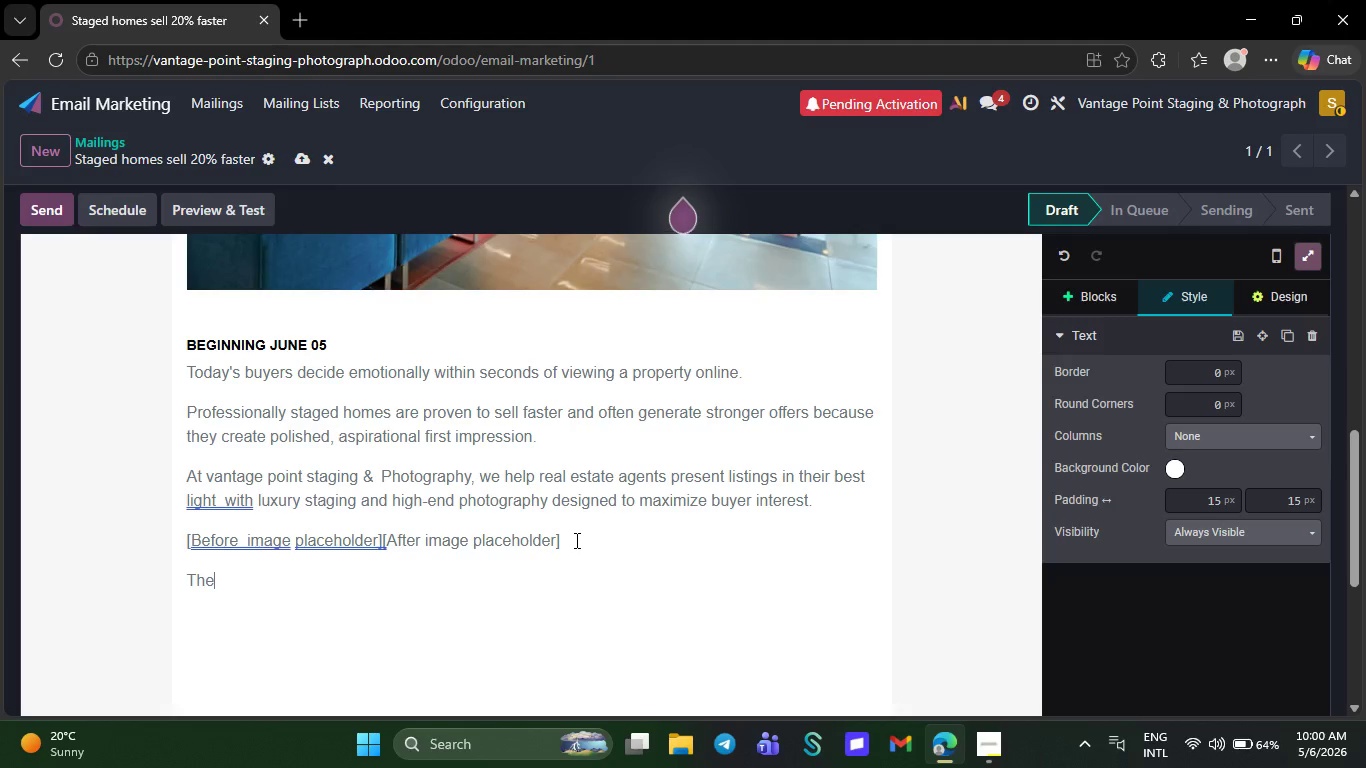 
type( diff)
 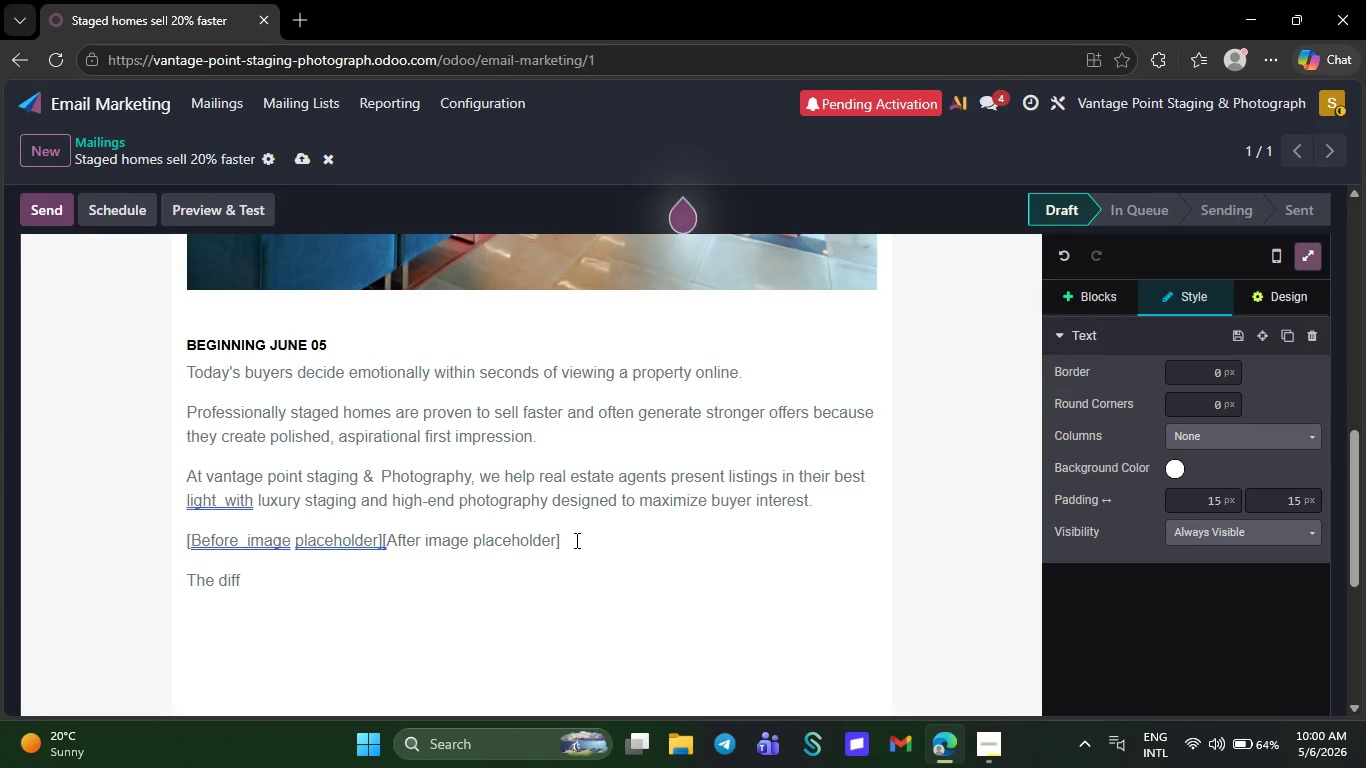 
key(E)
 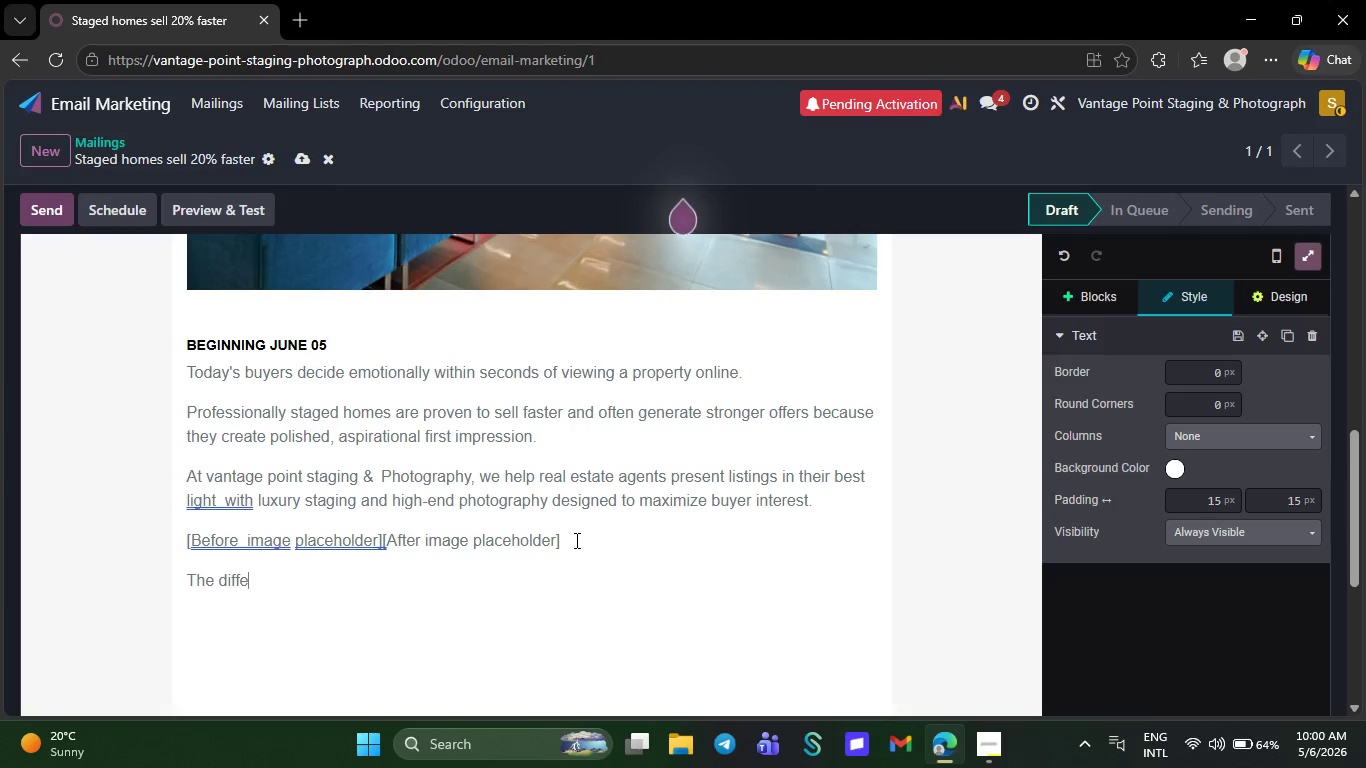 
type(ren)
 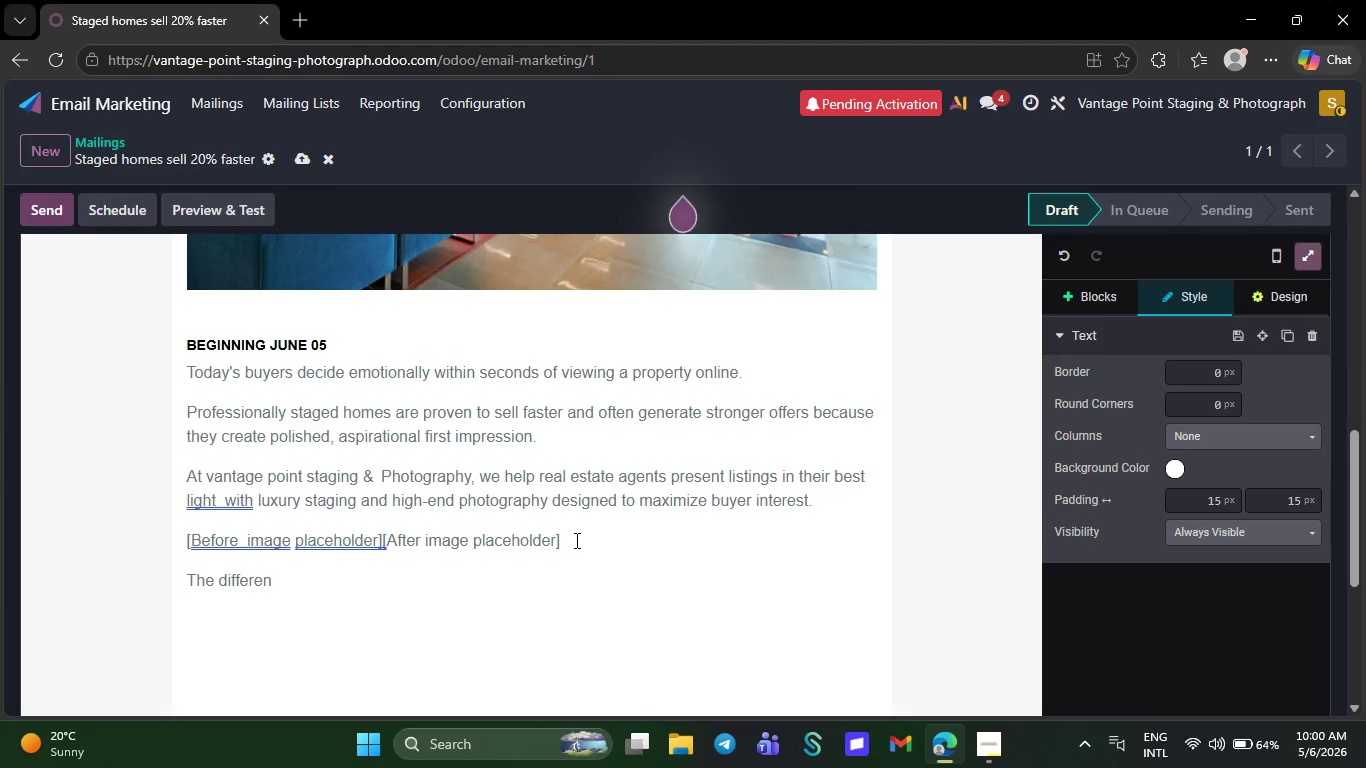 
wait(5.7)
 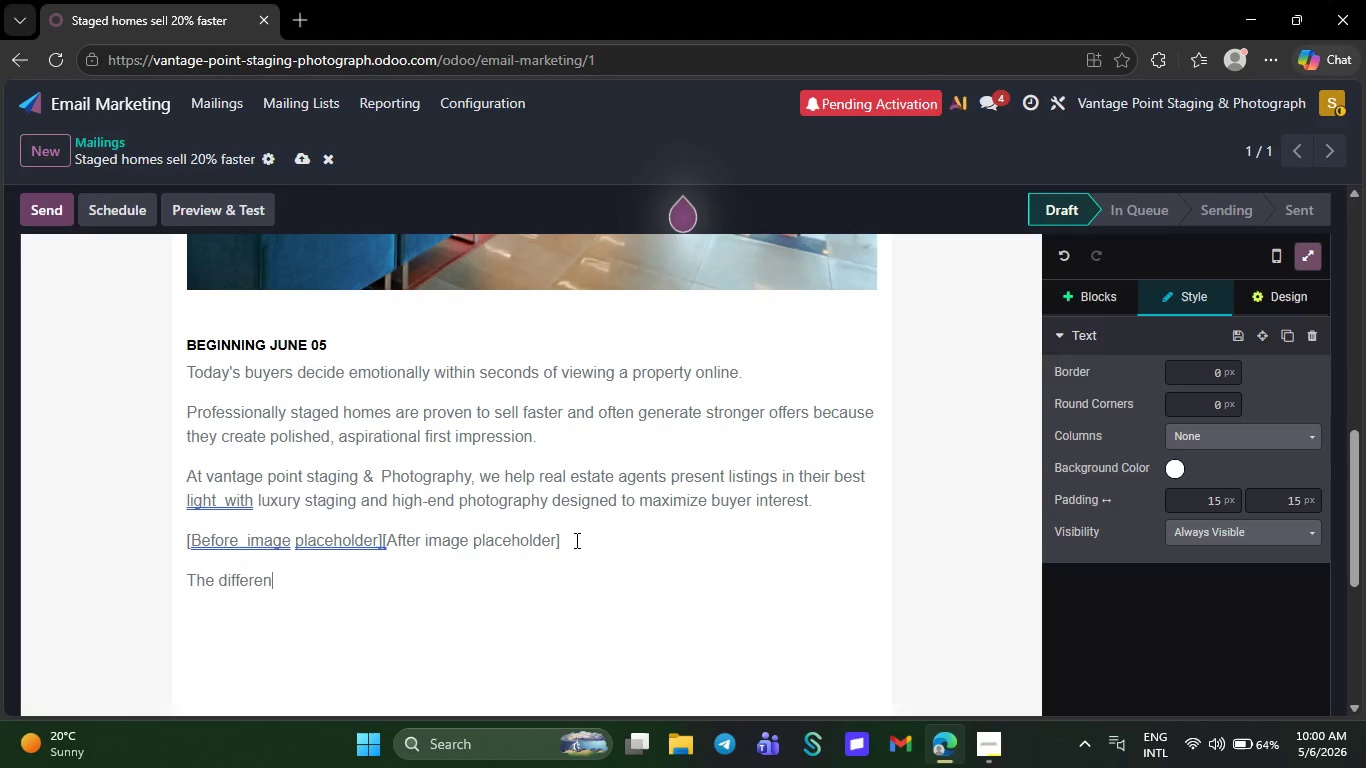 
type(ce in p)
 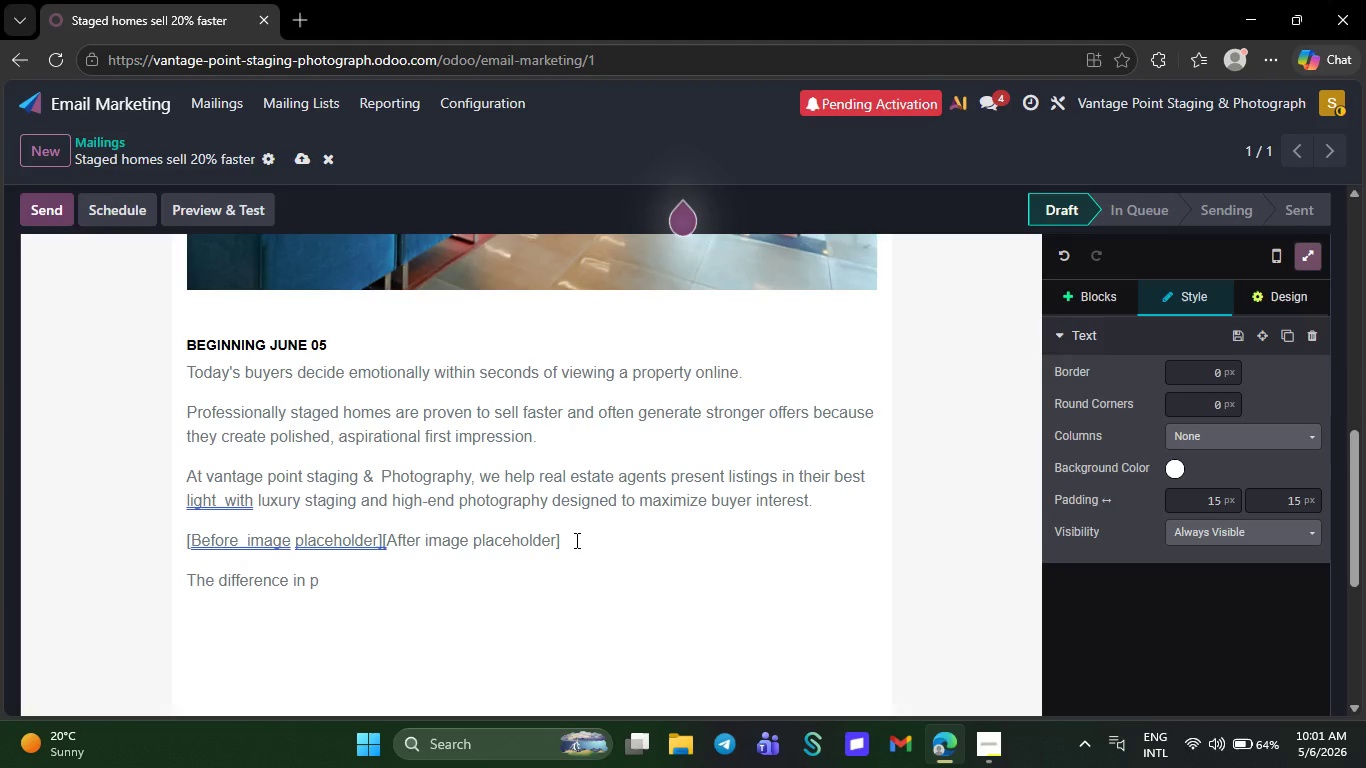 
type(re)
 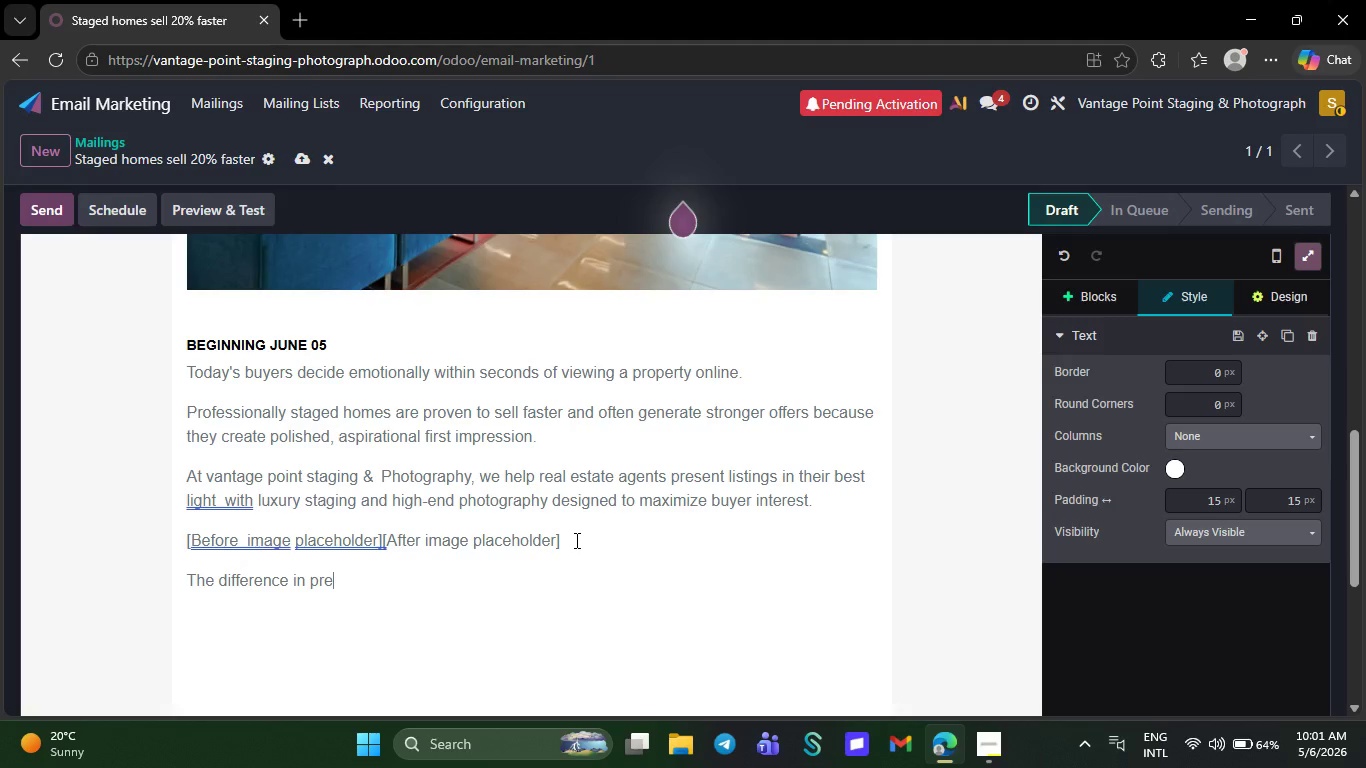 
type(se)
 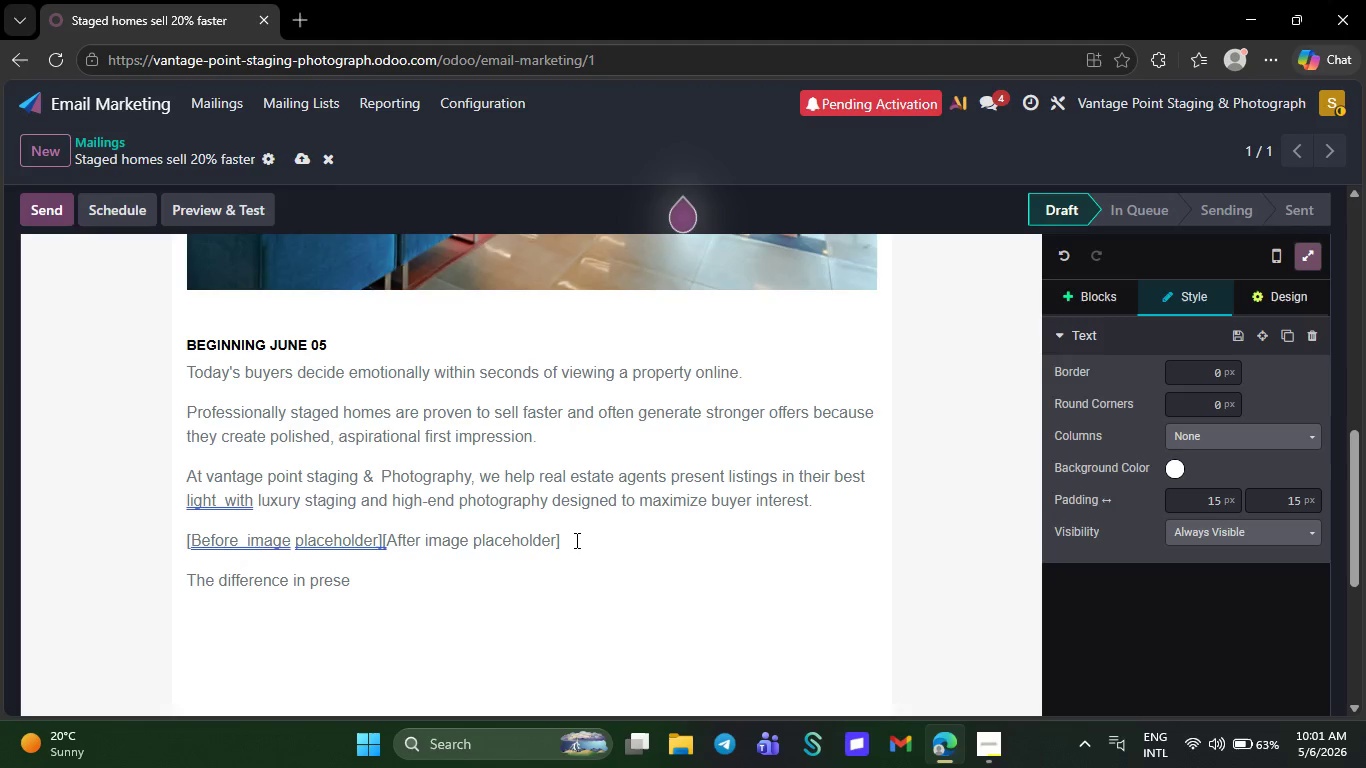 
wait(5.56)
 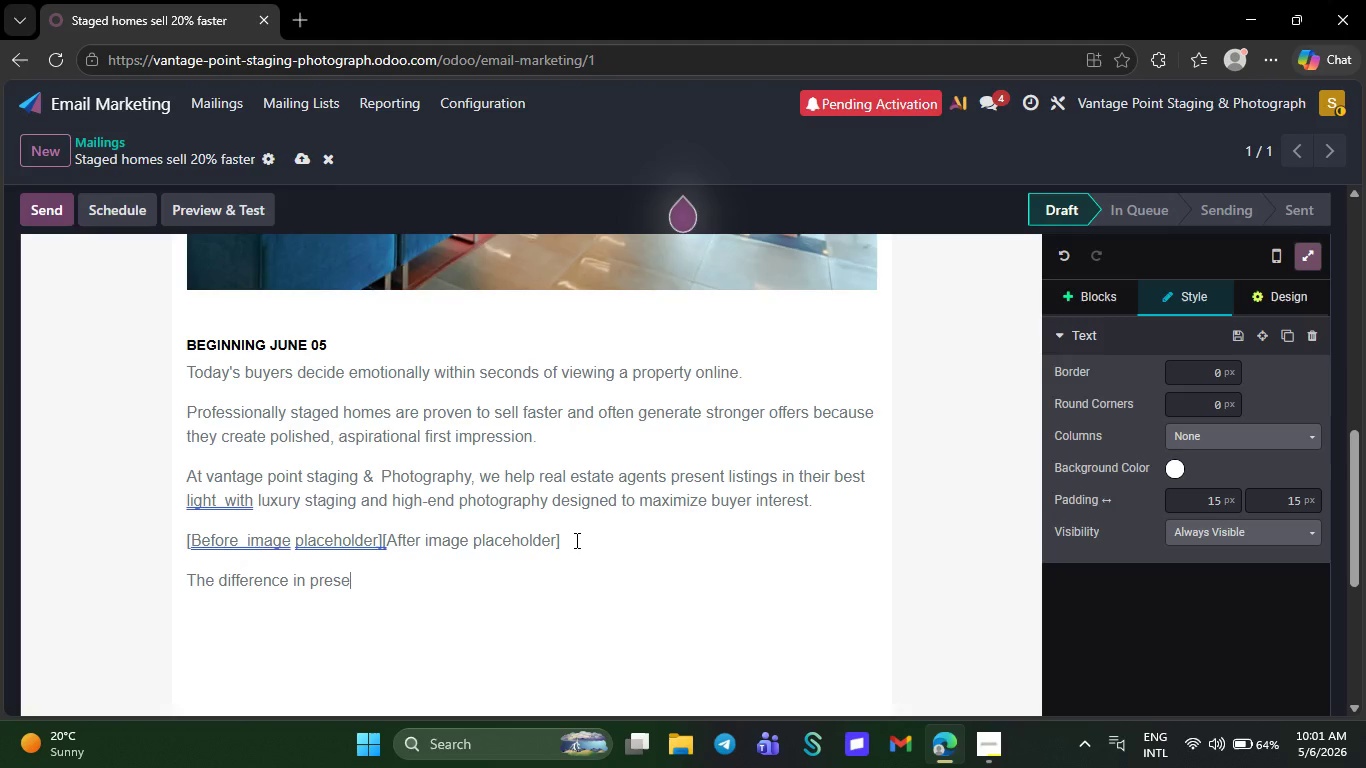 
key(N)
 